 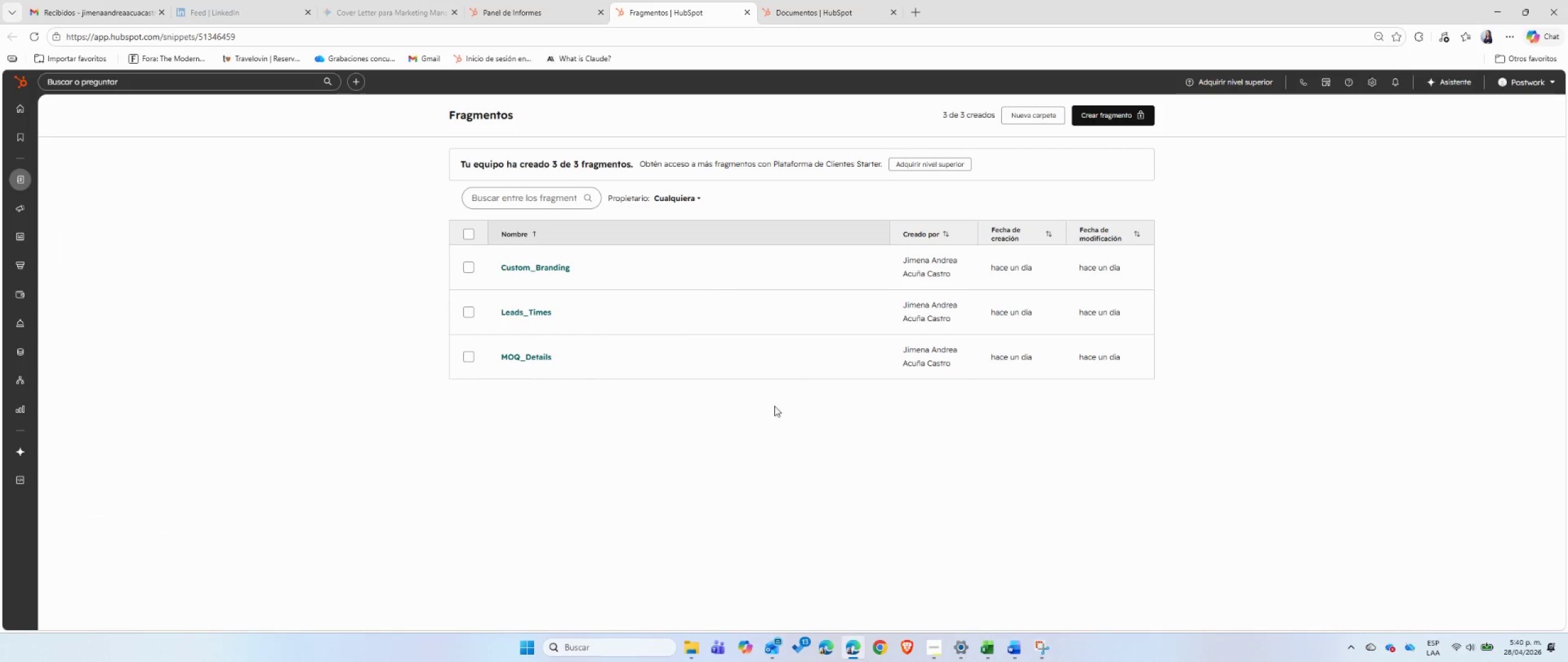 
left_click([1016, 655])
 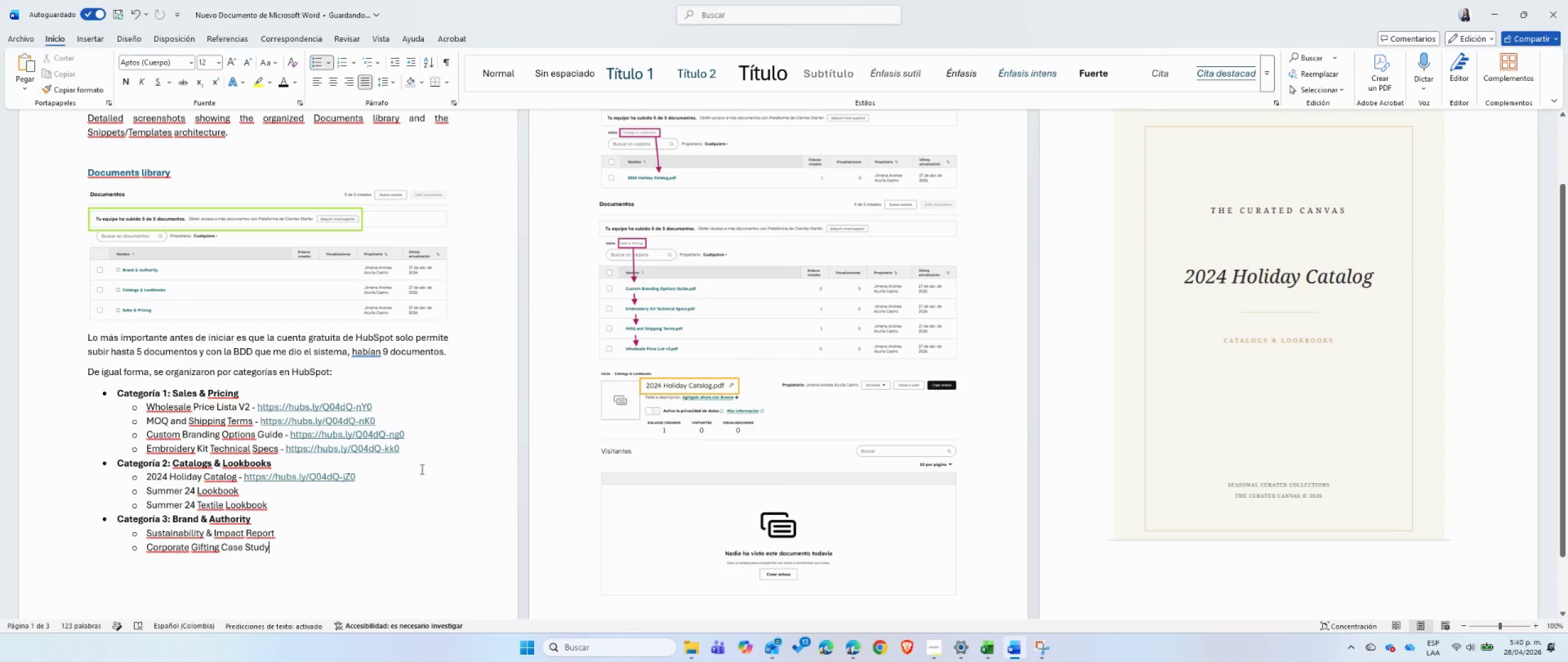 
scroll: coordinate [333, 432], scroll_direction: up, amount: 3.0
 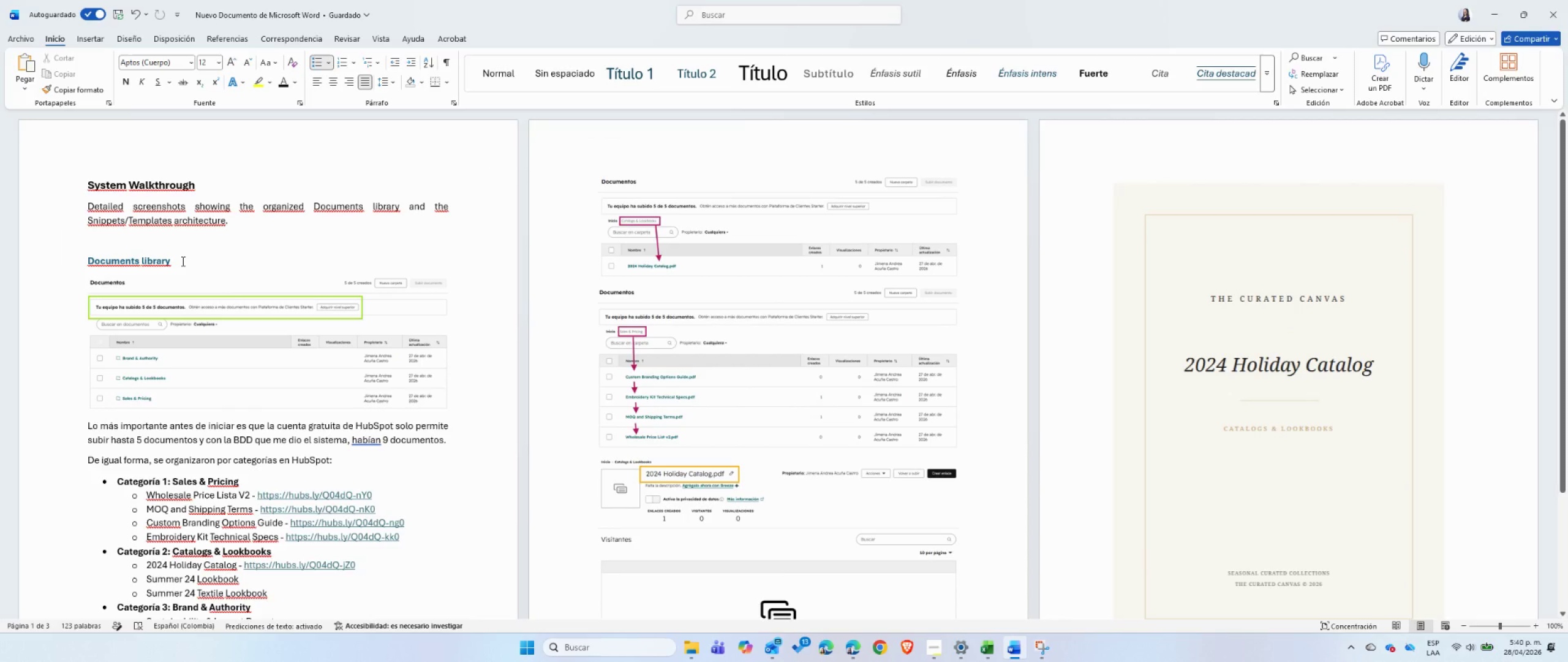 
scroll: coordinate [557, 363], scroll_direction: down, amount: 3.0
 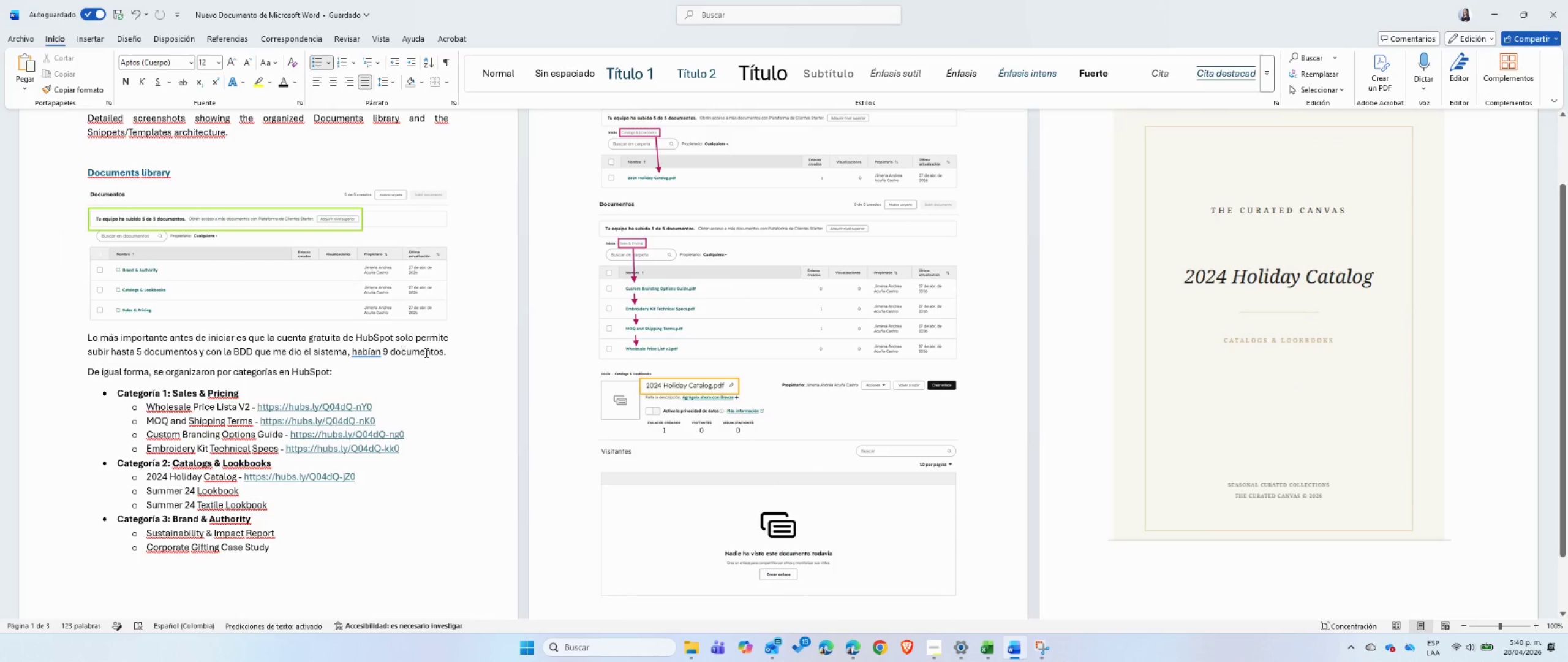 
left_click([467, 356])
 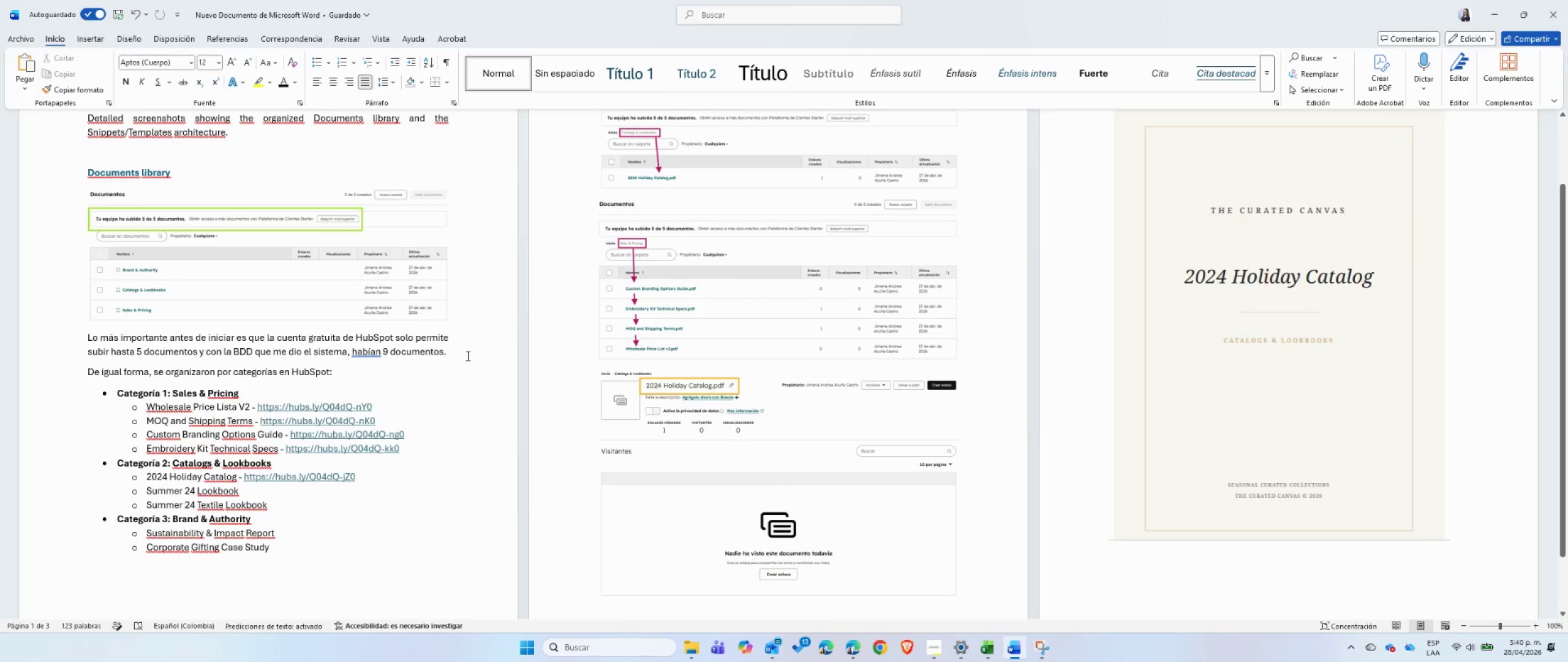 
key(Enter)
 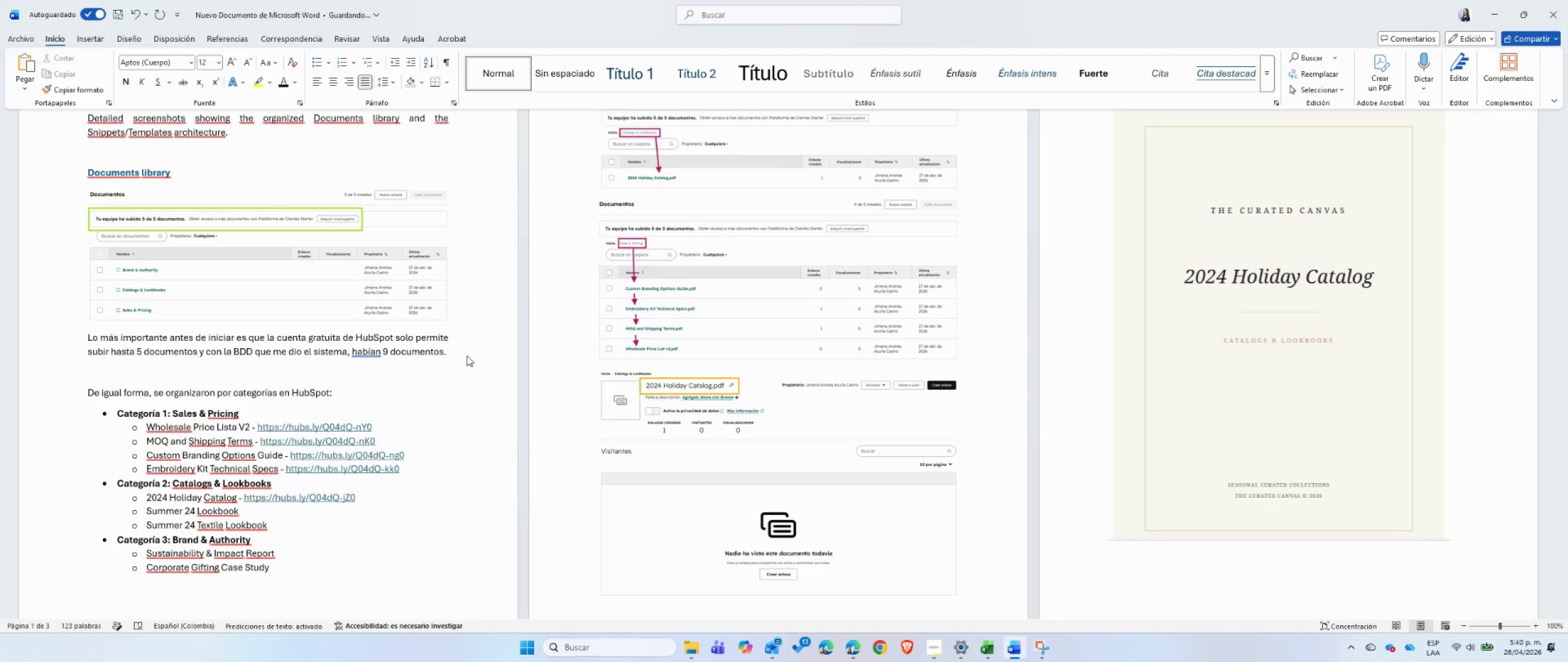 
type(Se crearon portadas en PDf par)
key(Backspace)
key(Backspace)
key(Backspace)
key(Backspace)
key(Backspace)
type(F para todos y para poderlos usar en los emails. Est;an en los archivos adjuntos del proyecto. )
 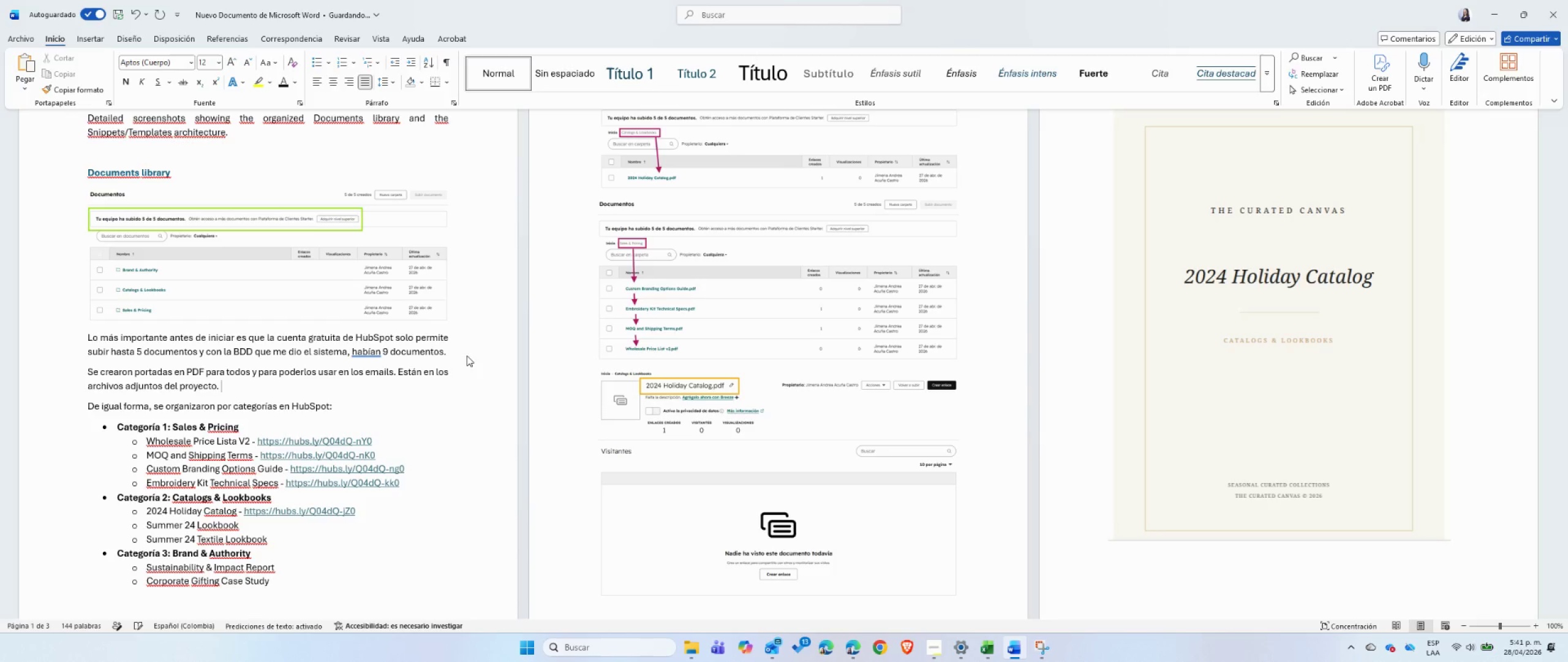 
scroll: coordinate [234, 186], scroll_direction: up, amount: 1.0
 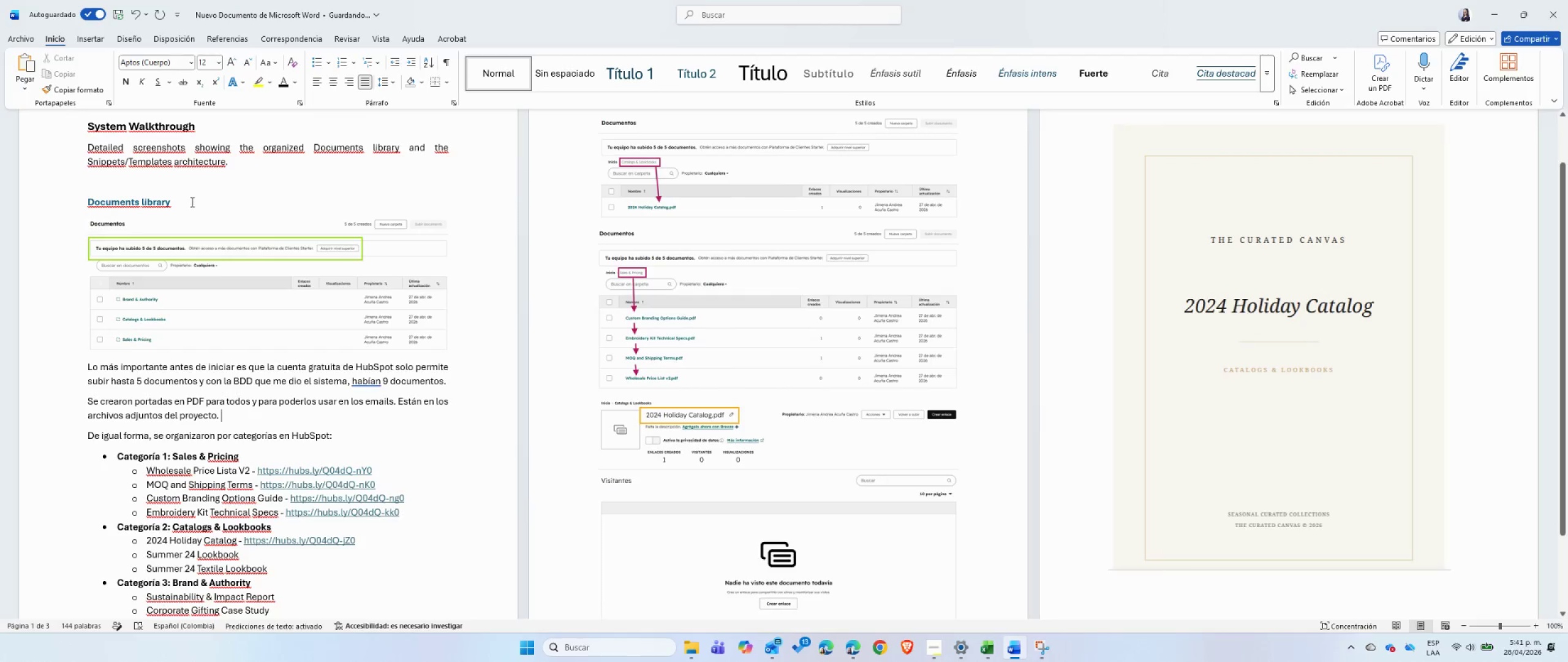 
left_click_drag(start_coordinate=[190, 202], to_coordinate=[86, 203])
 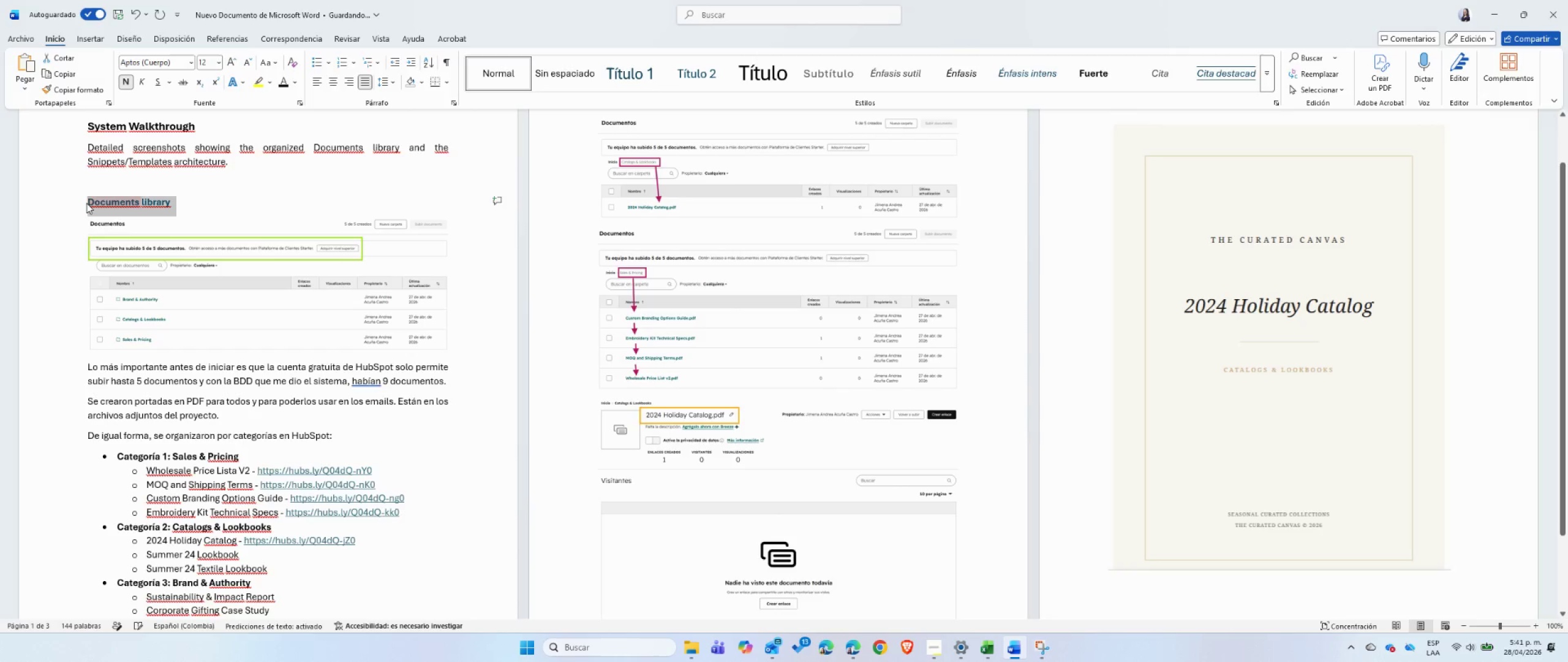 
key(Control+ControlLeft)
 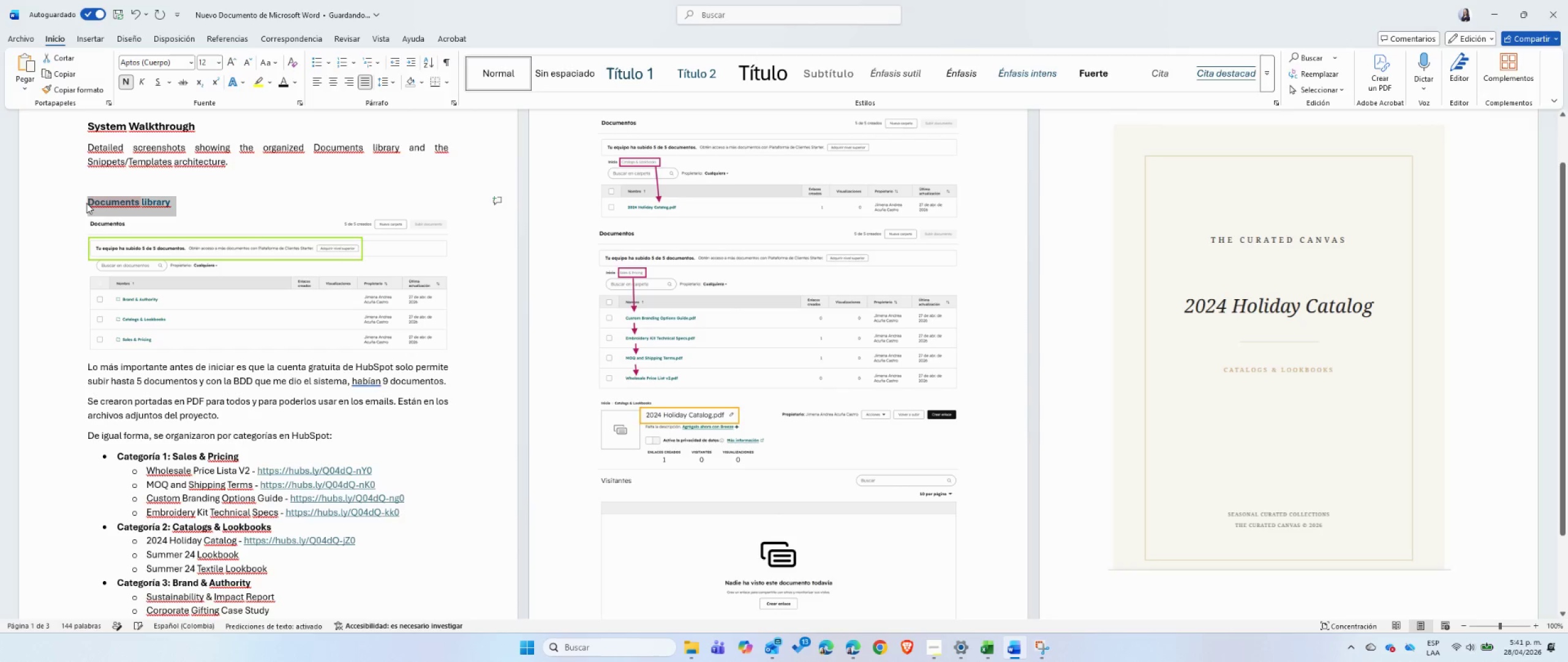 
key(Control+C)
 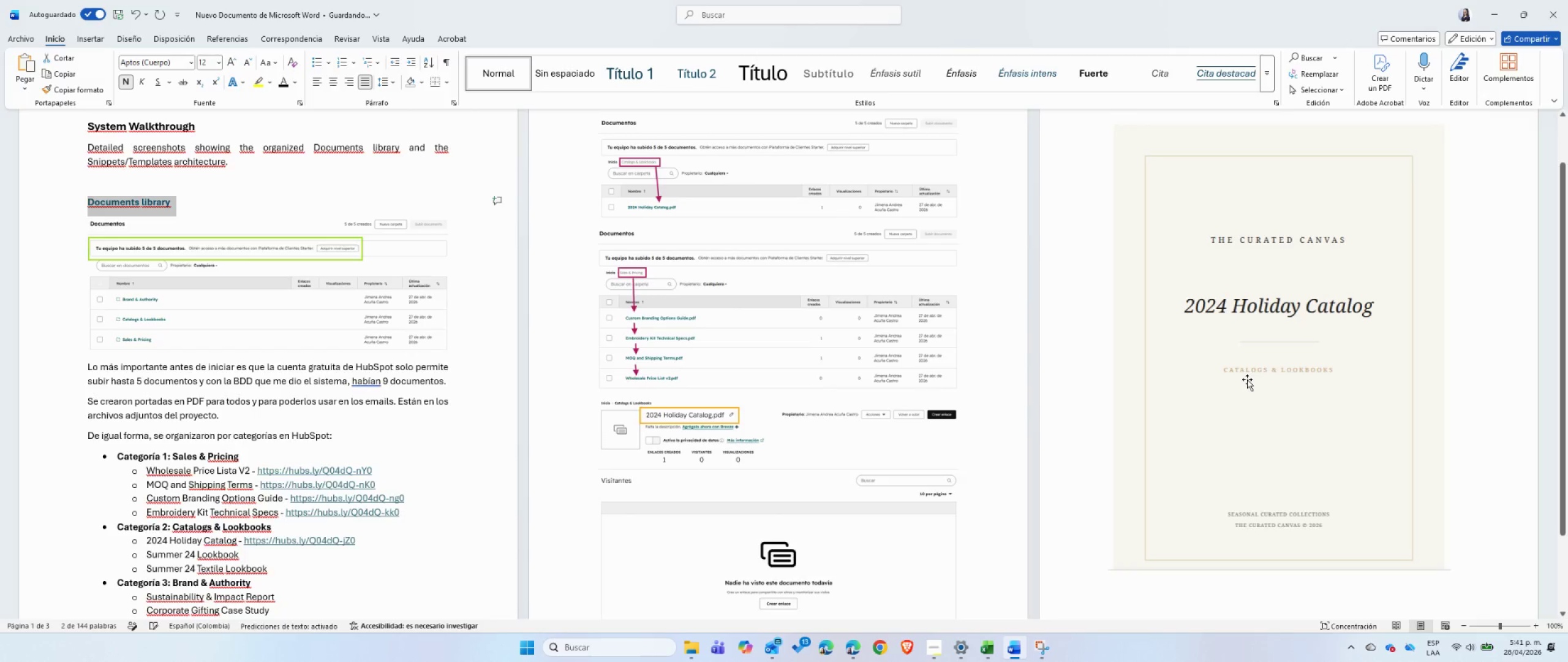 
left_click([1445, 483])
 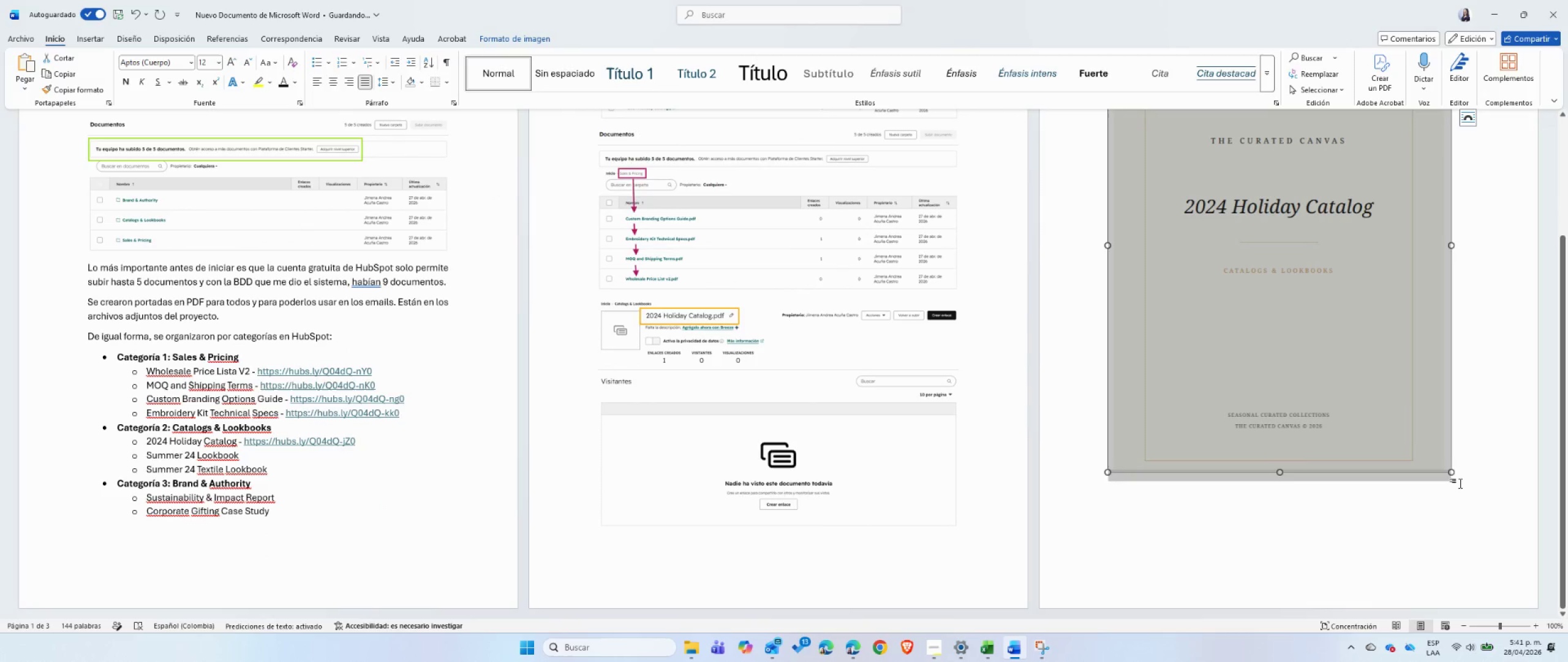 
scroll: coordinate [1247, 379], scroll_direction: down, amount: 7.0
 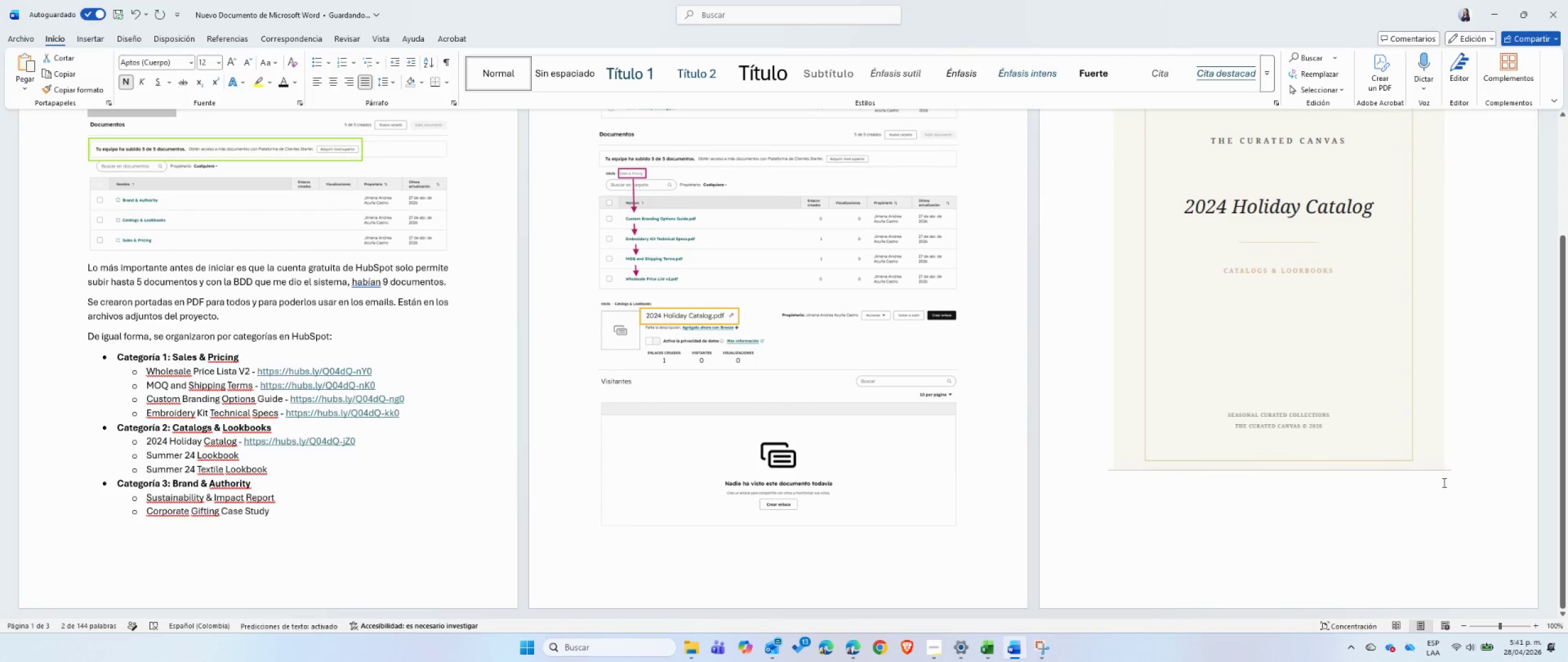 
left_click([1463, 481])
 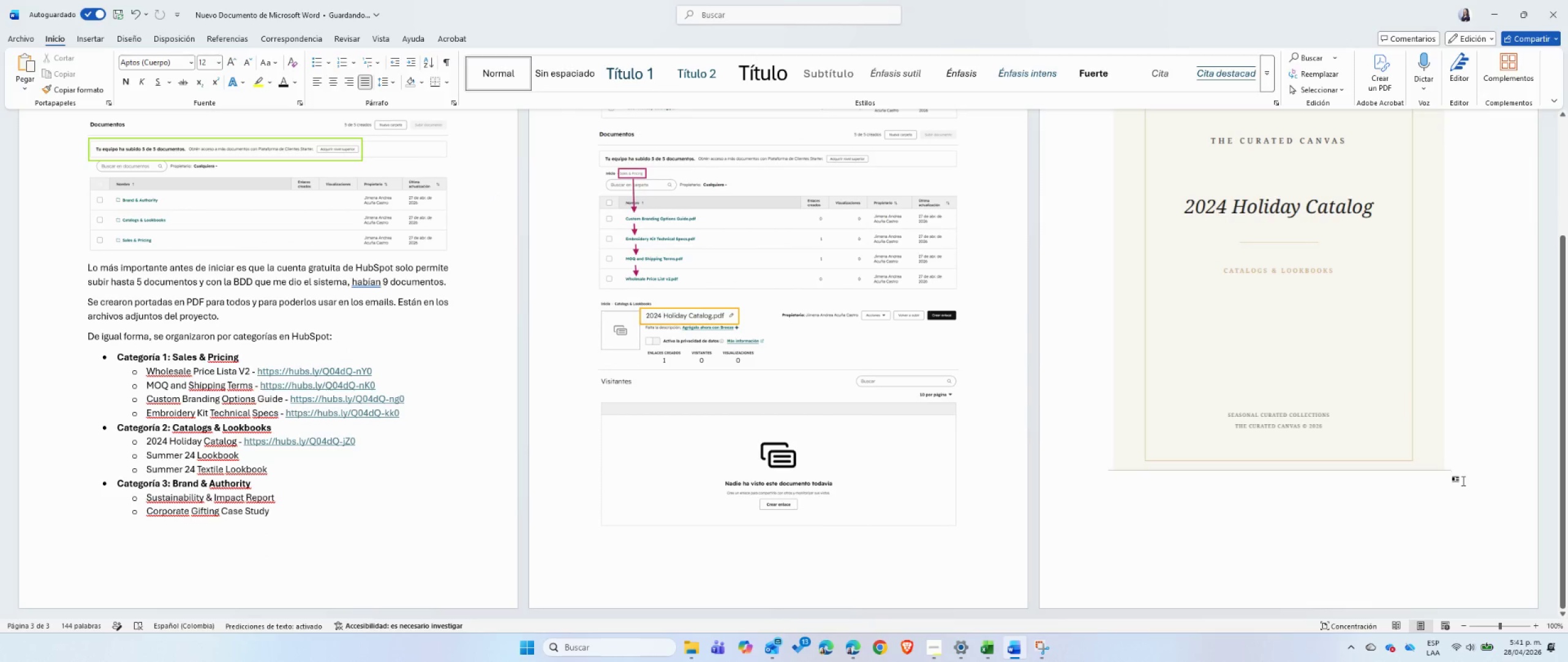 
key(Enter)
 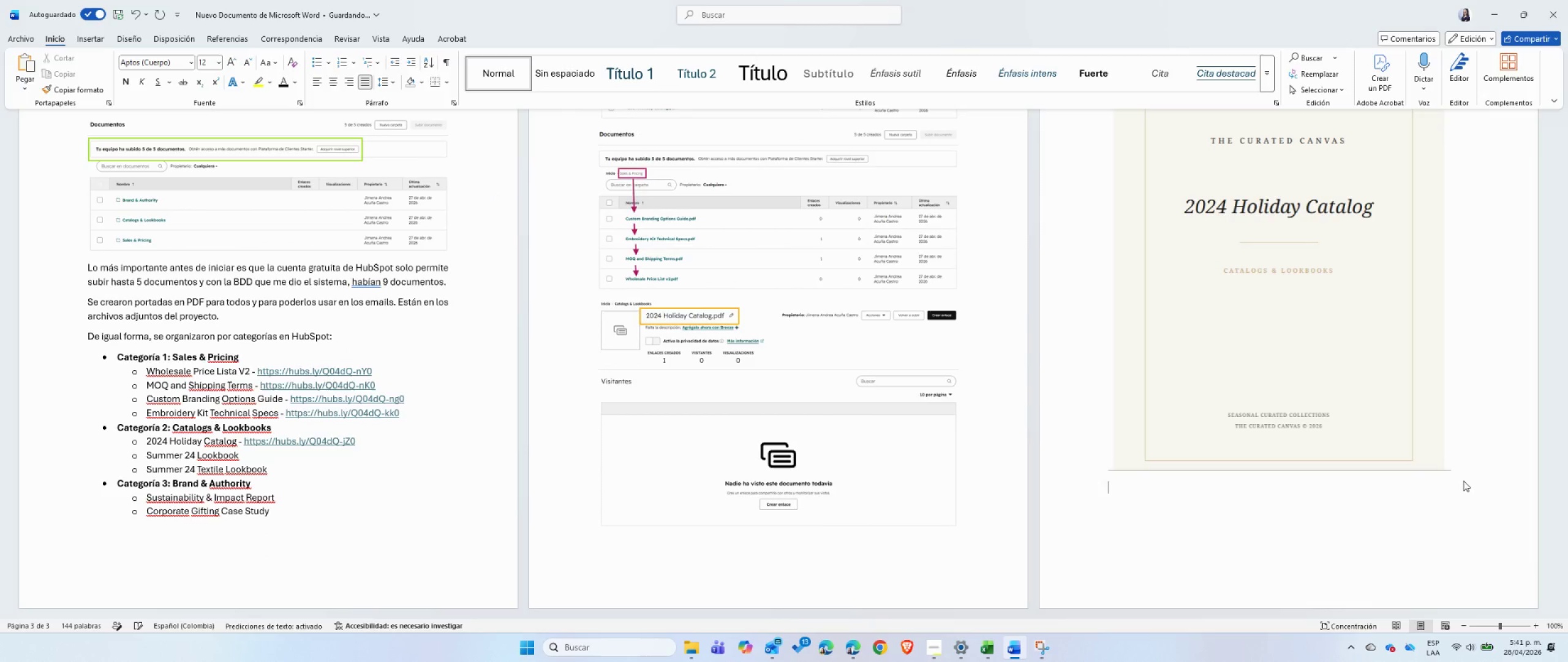 
key(Control+ControlLeft)
 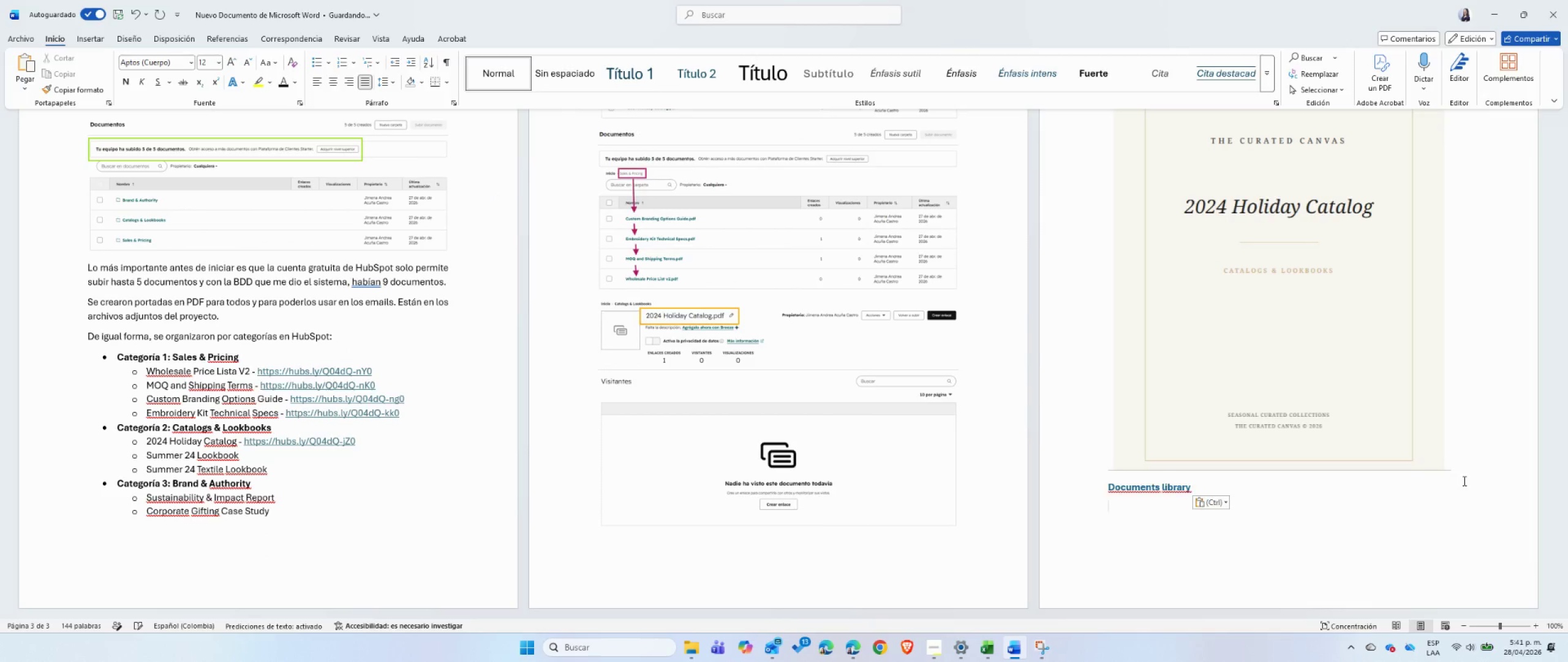 
key(Control+V)
 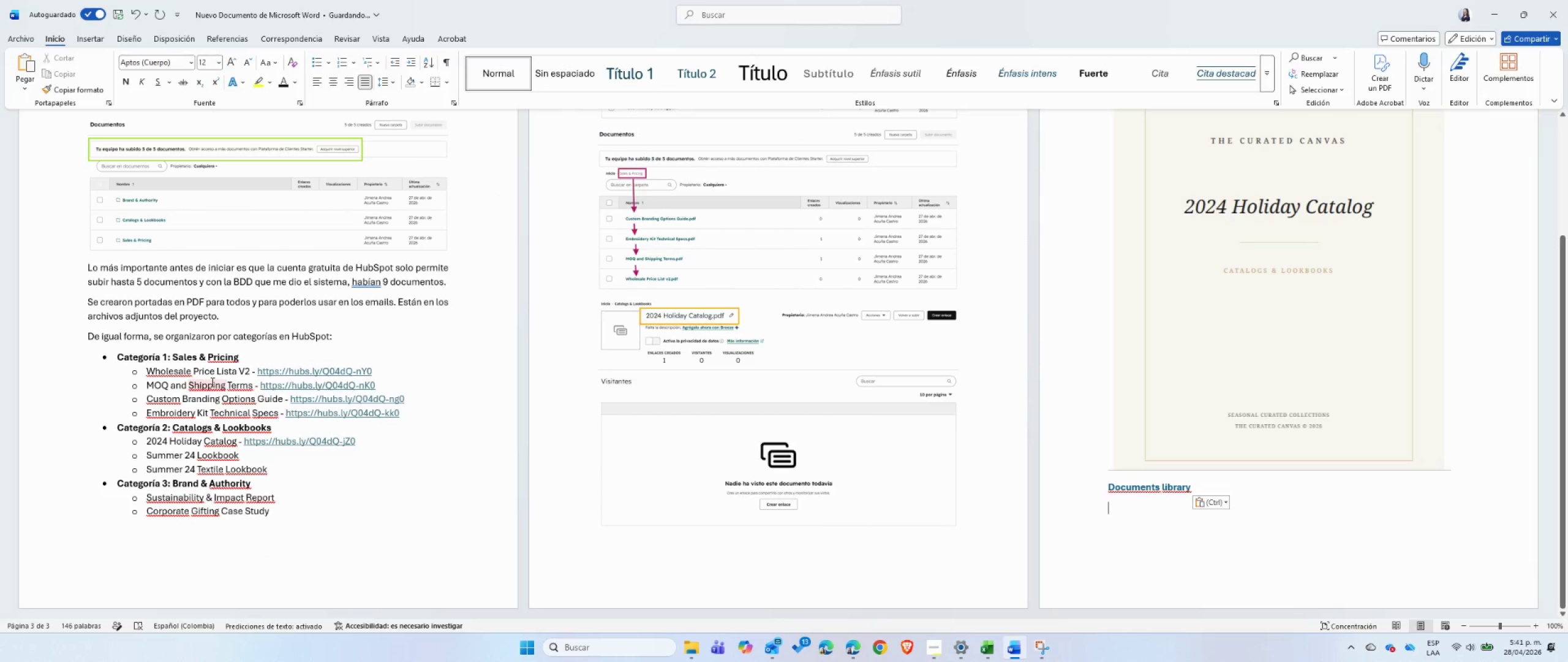 
scroll: coordinate [296, 309], scroll_direction: up, amount: 4.0
 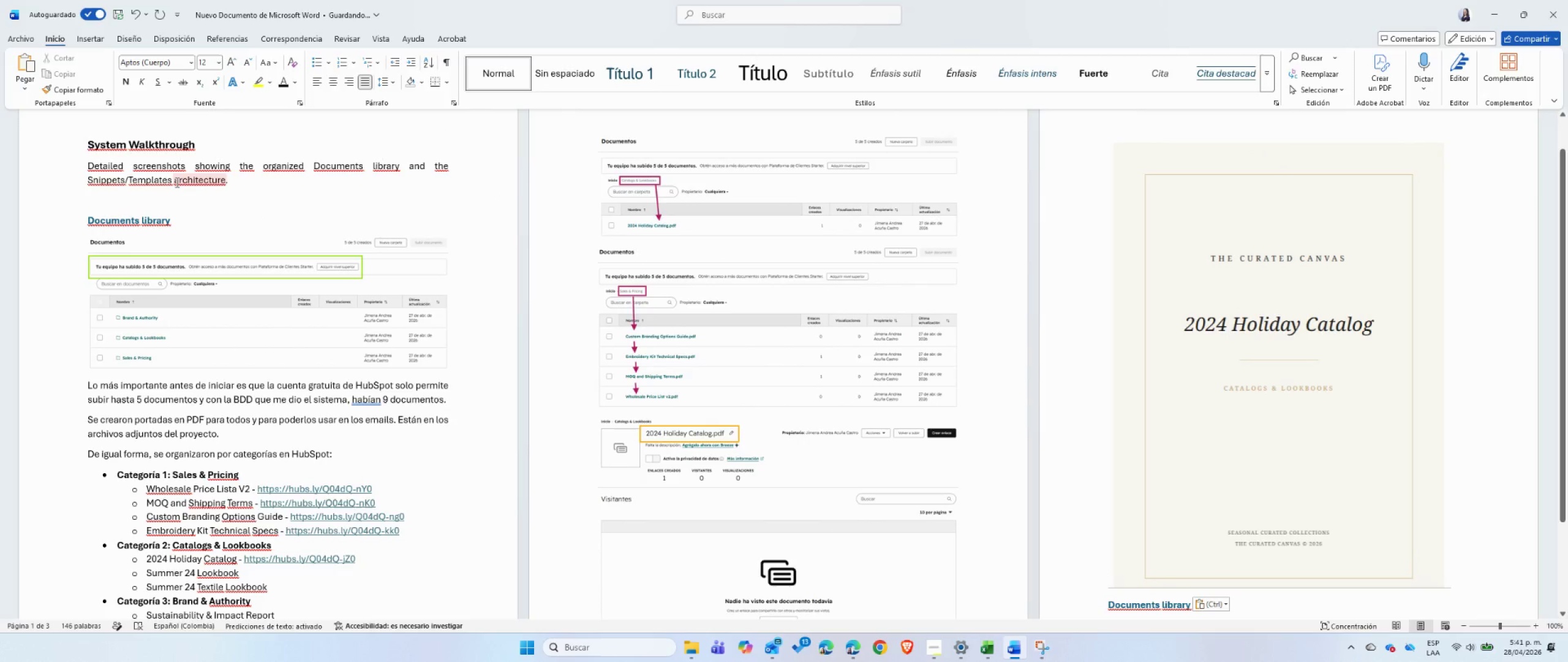 
left_click_drag(start_coordinate=[172, 181], to_coordinate=[104, 180])
 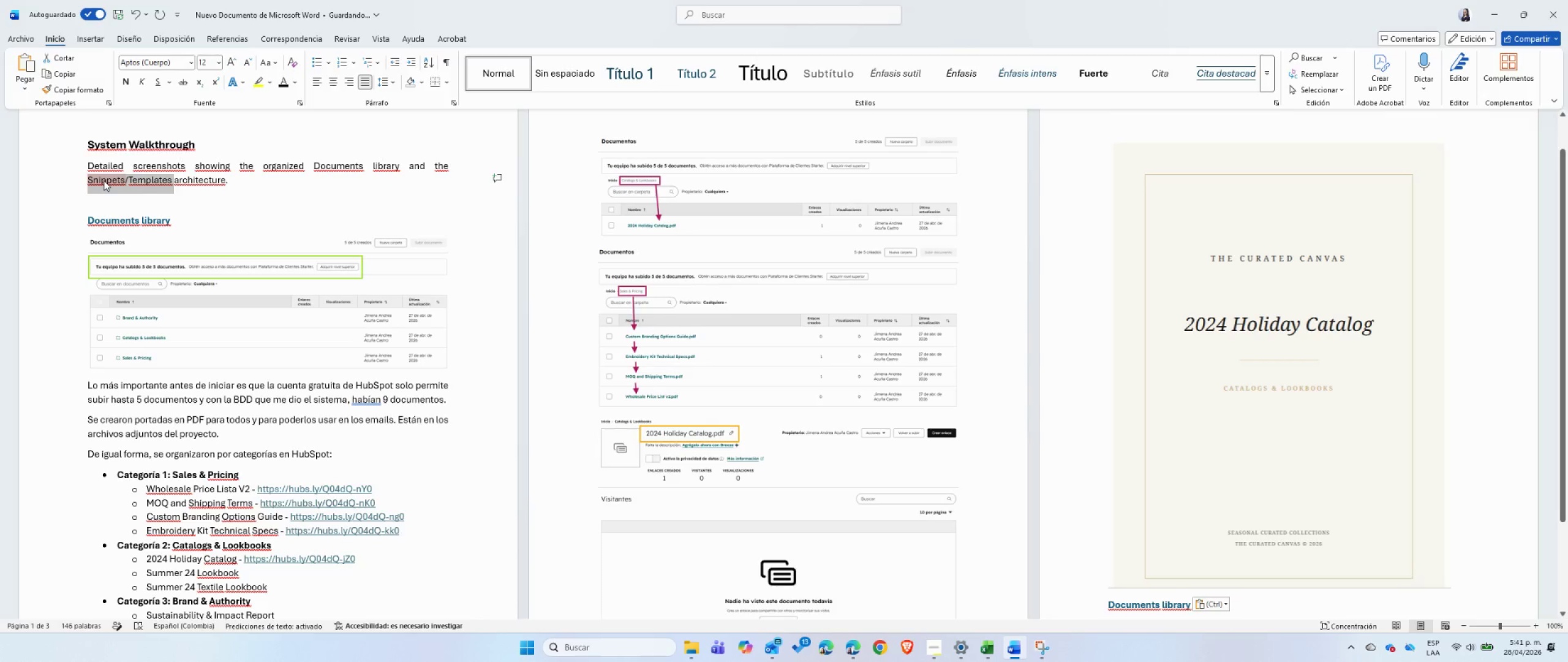 
key(Control+ControlLeft)
 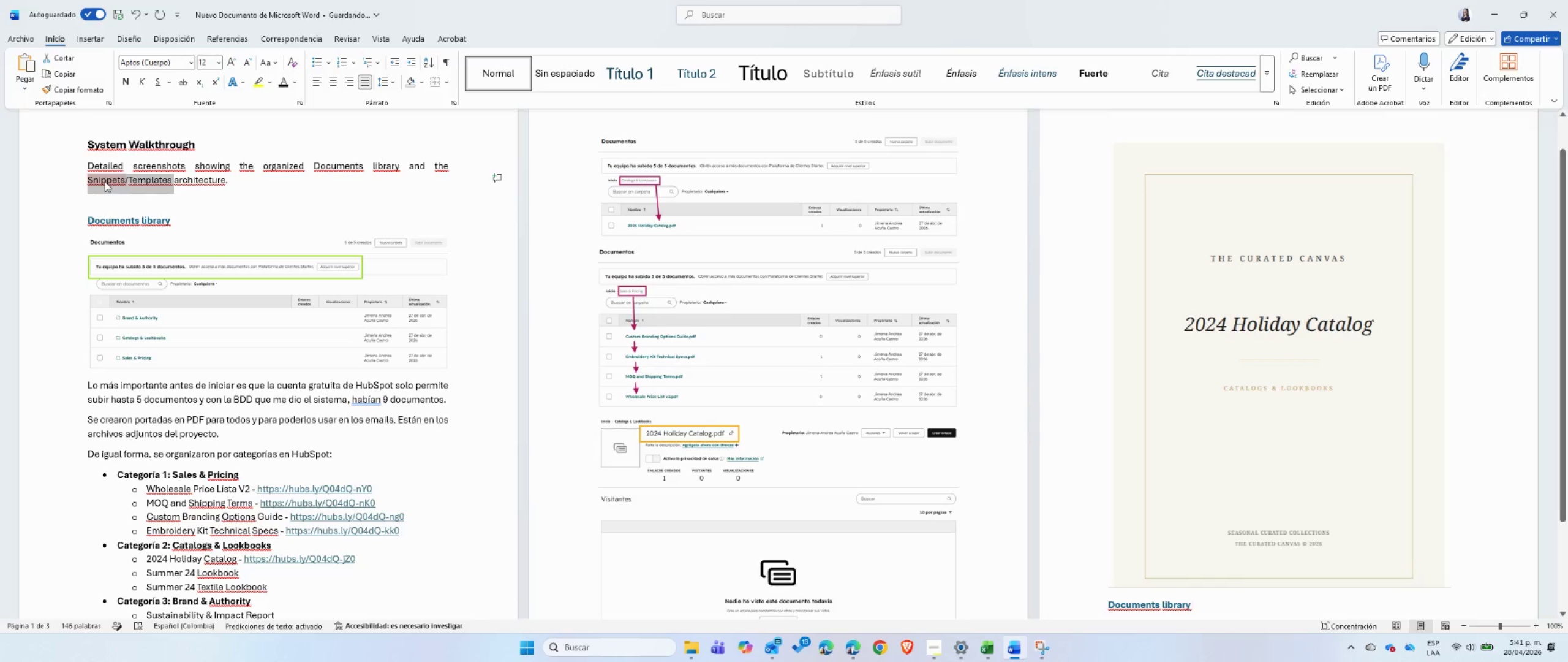 
key(Control+C)
 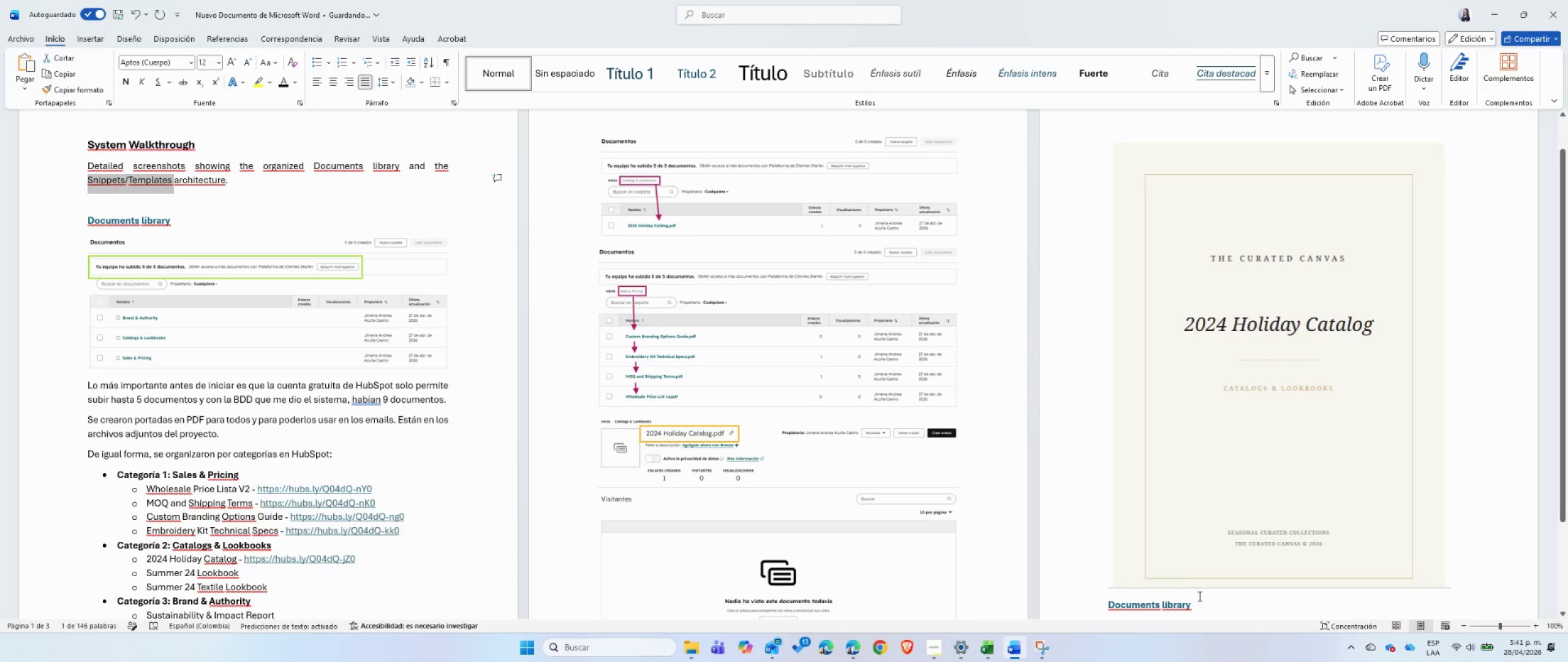 
left_click([1204, 603])
 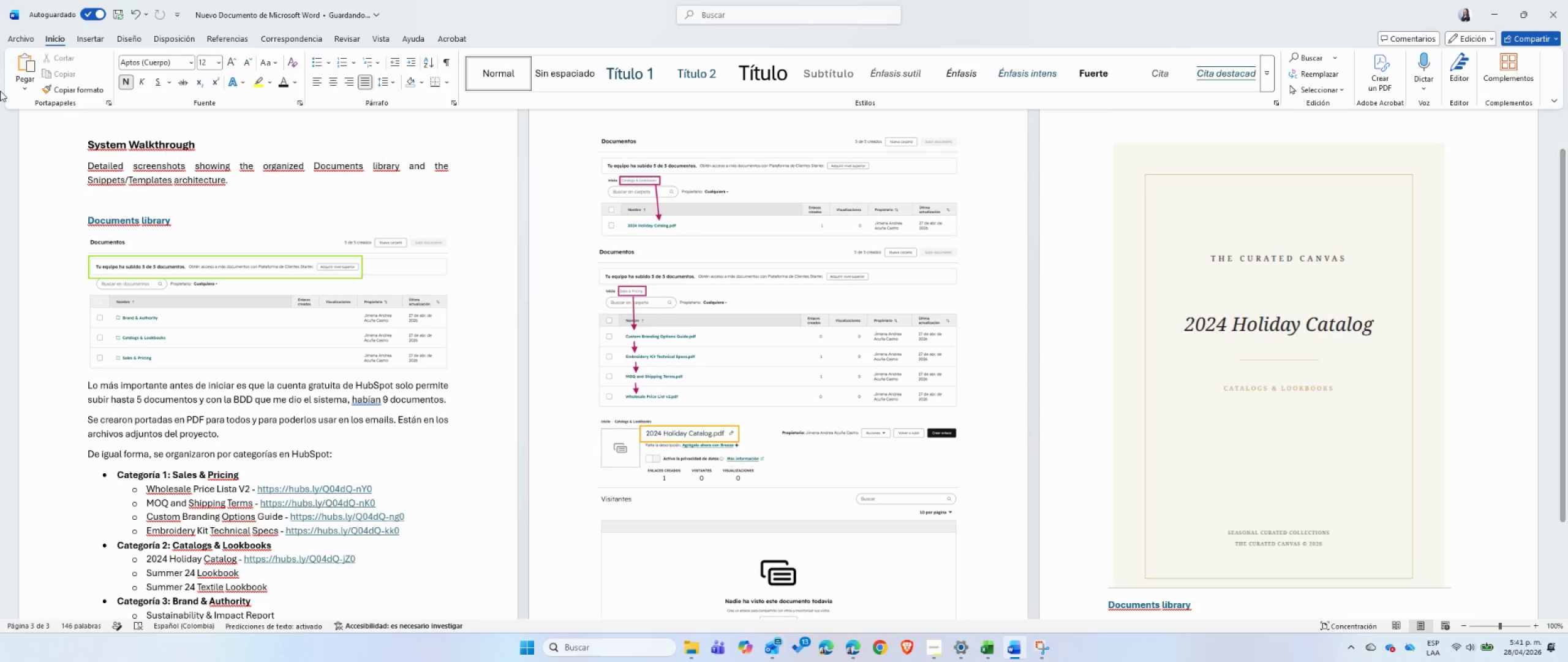 
left_click([24, 88])
 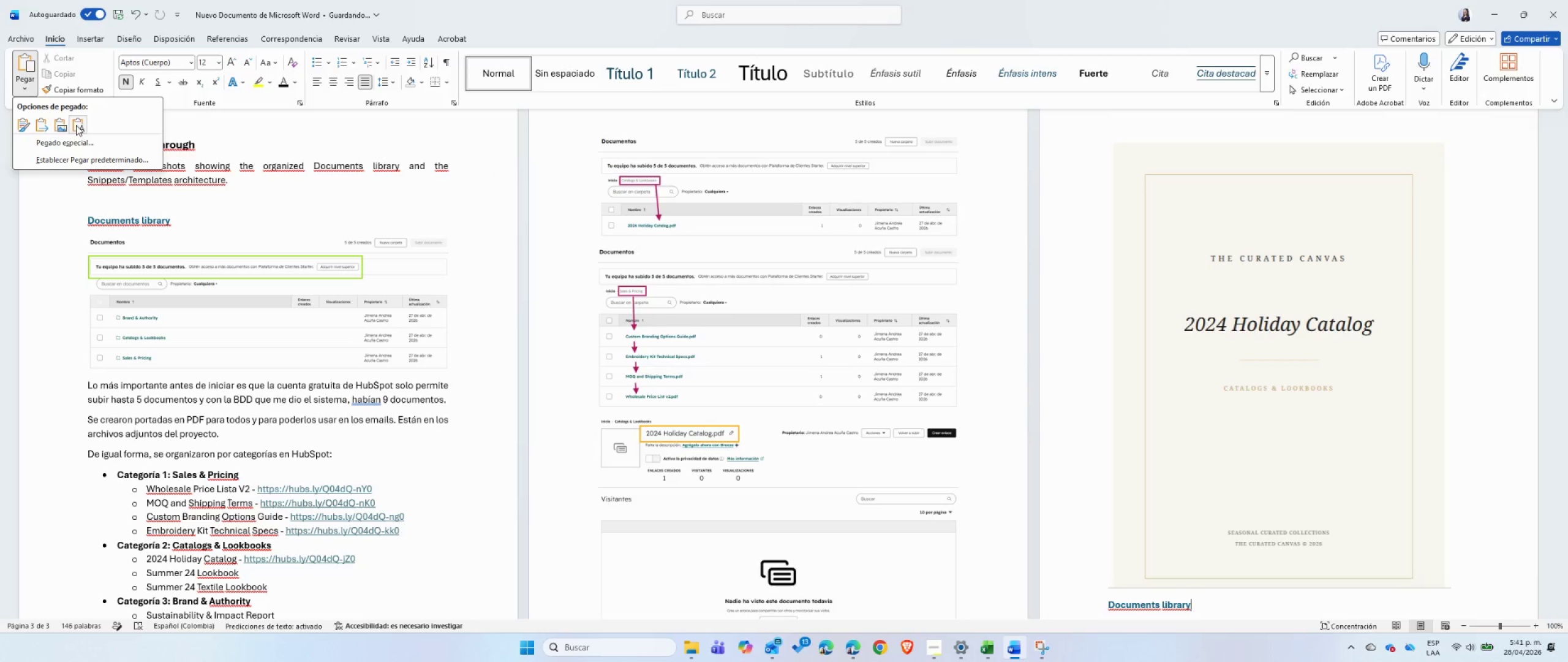 
left_click([77, 125])
 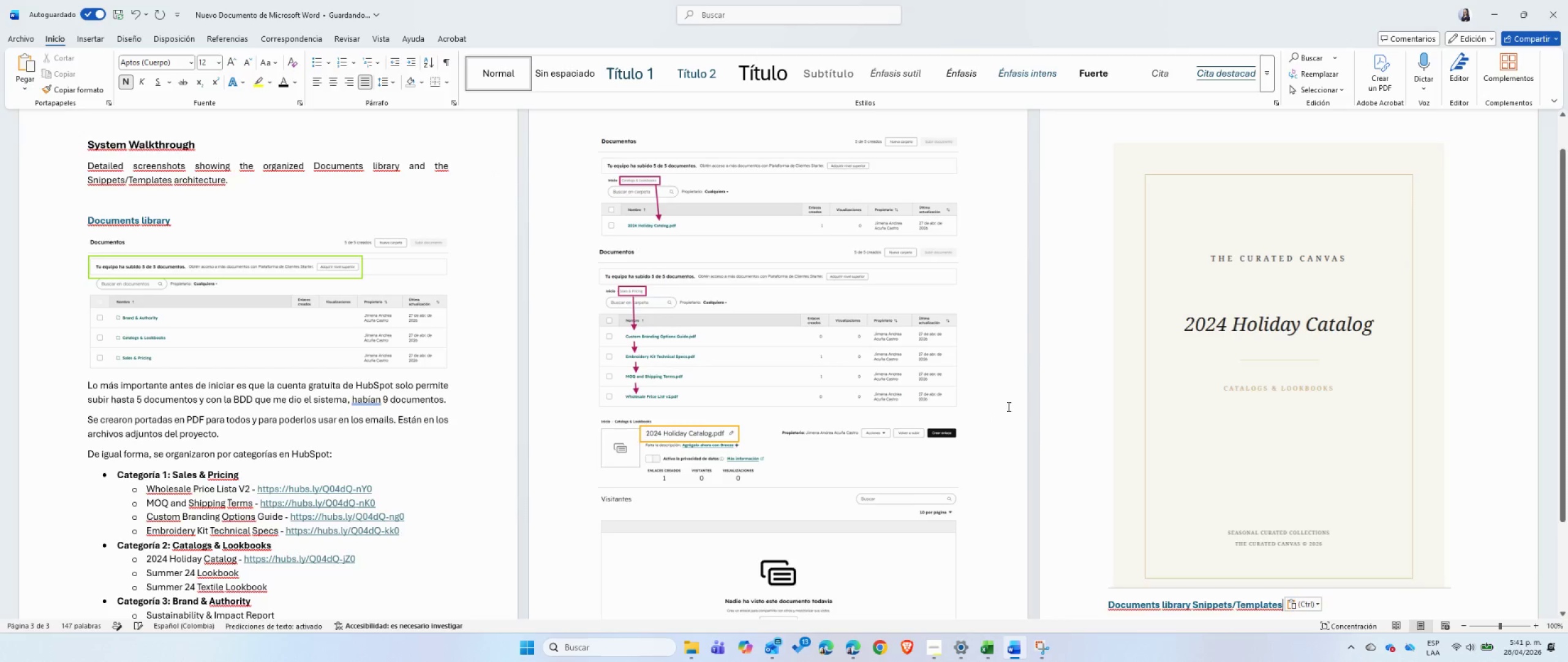 
scroll: coordinate [1009, 406], scroll_direction: down, amount: 2.0
 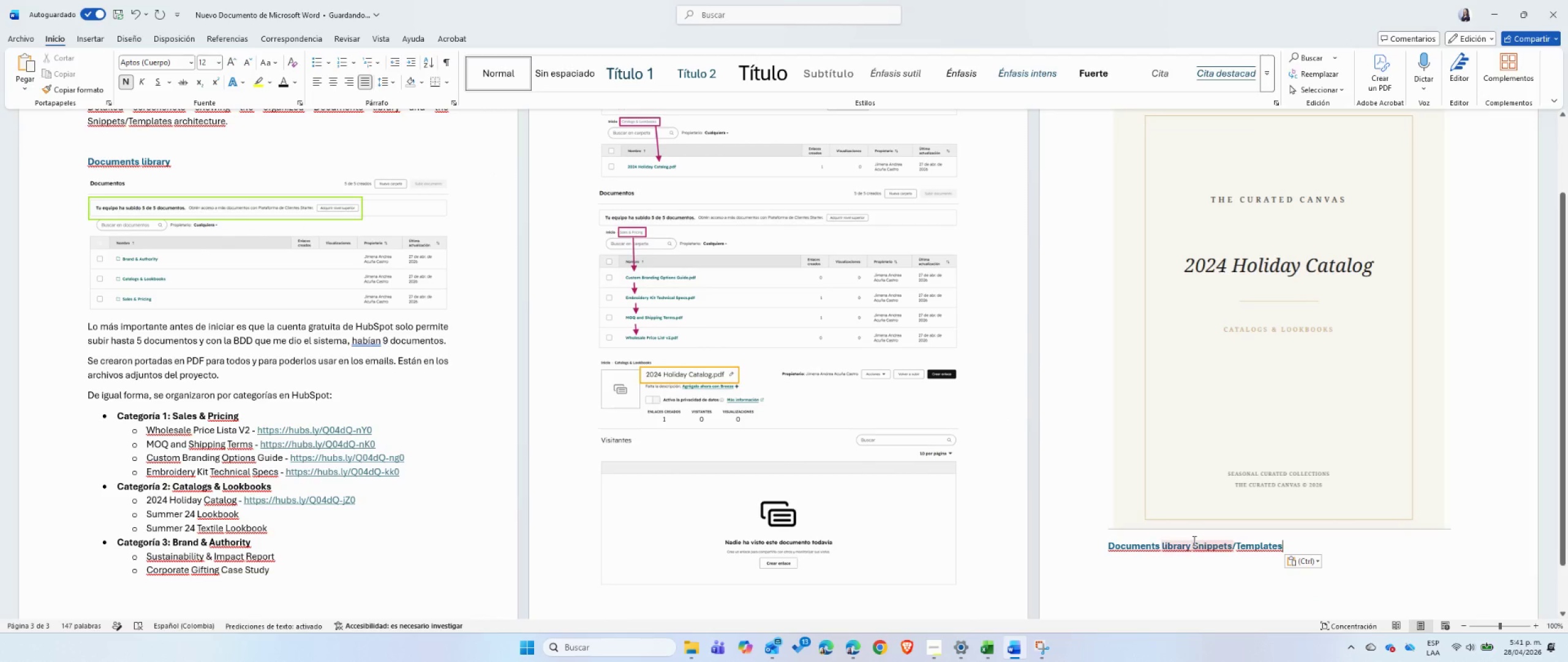 
left_click_drag(start_coordinate=[1193, 541], to_coordinate=[1116, 544])
 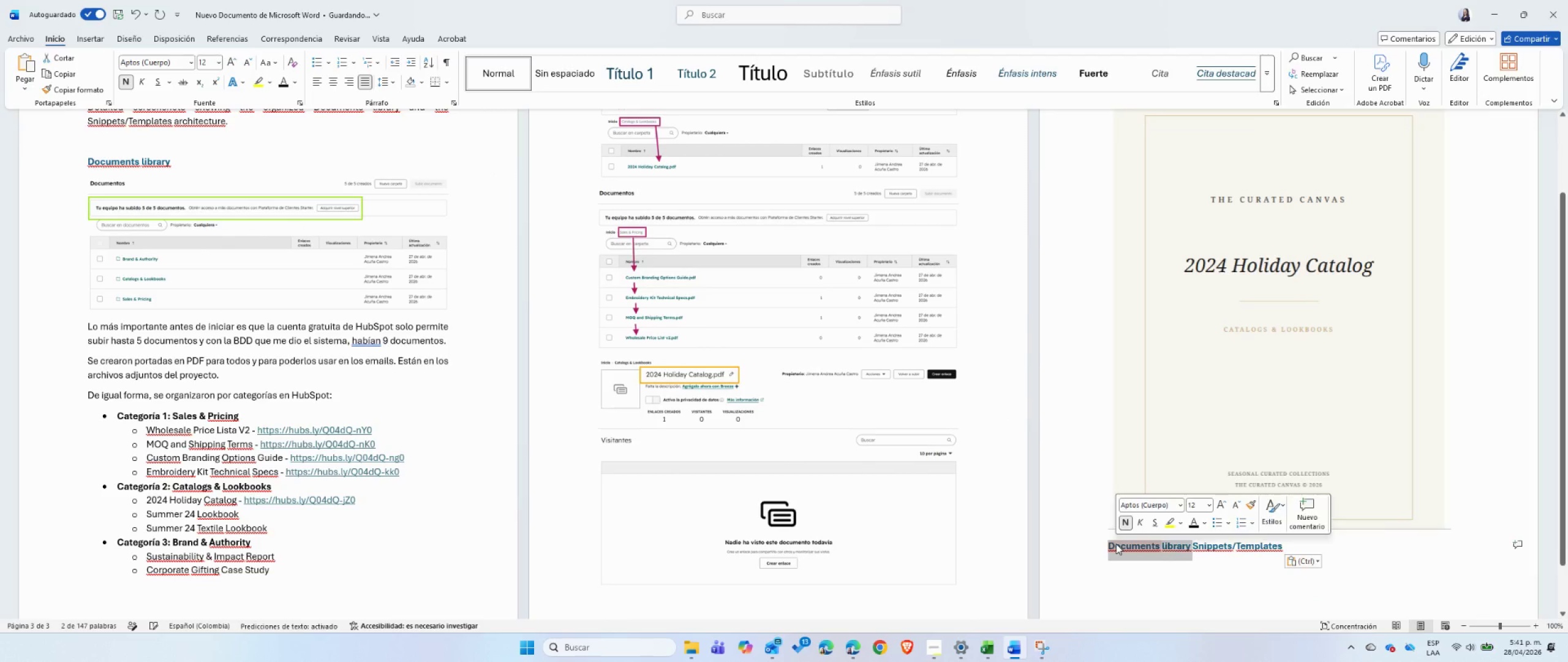 
key(Backspace)
 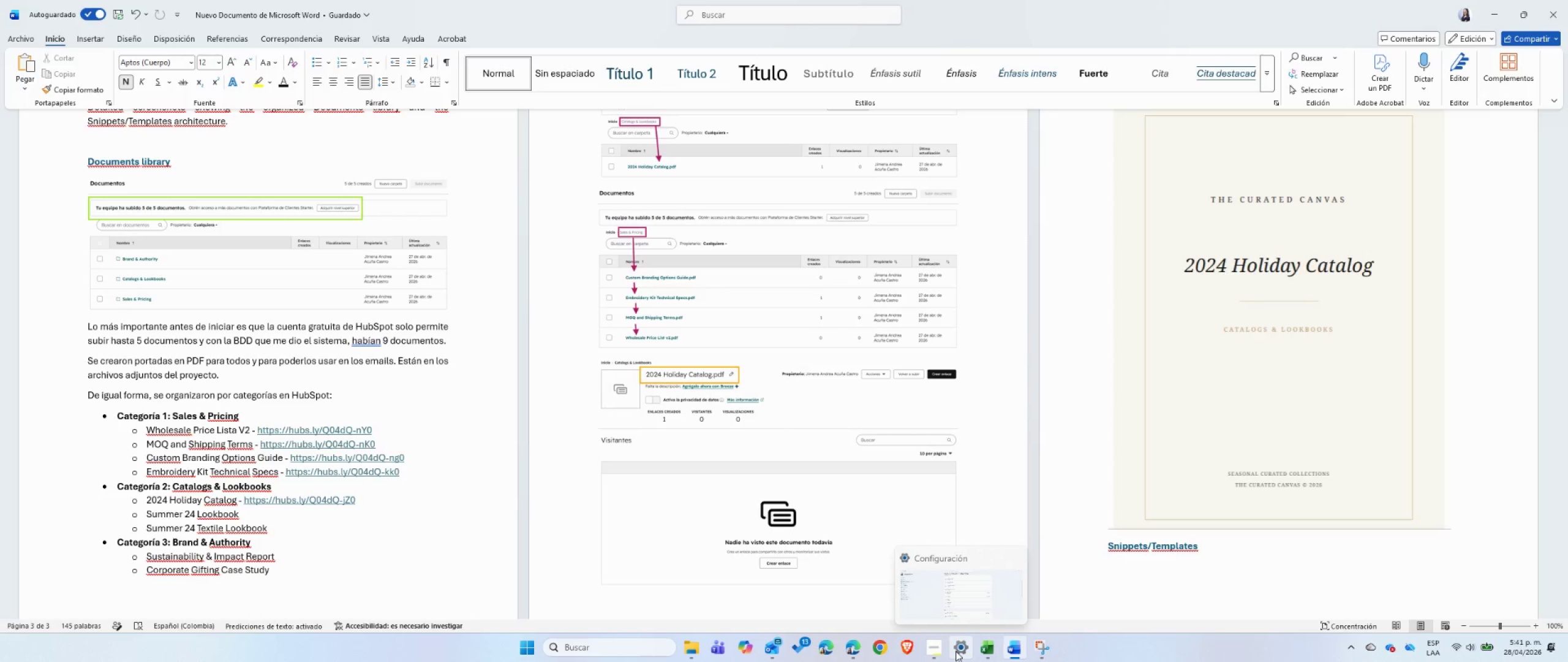 
wait(31.31)
 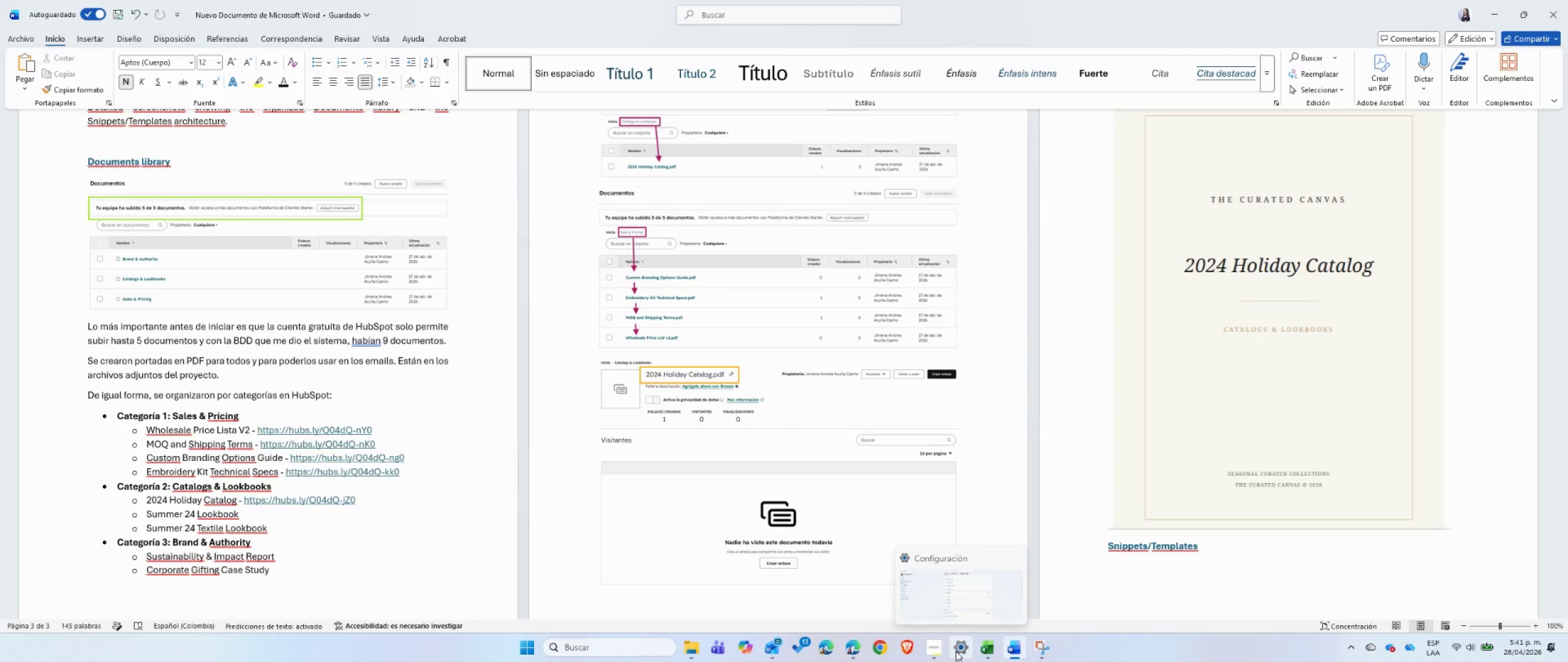 
scroll: coordinate [1248, 546], scroll_direction: down, amount: 8.0
 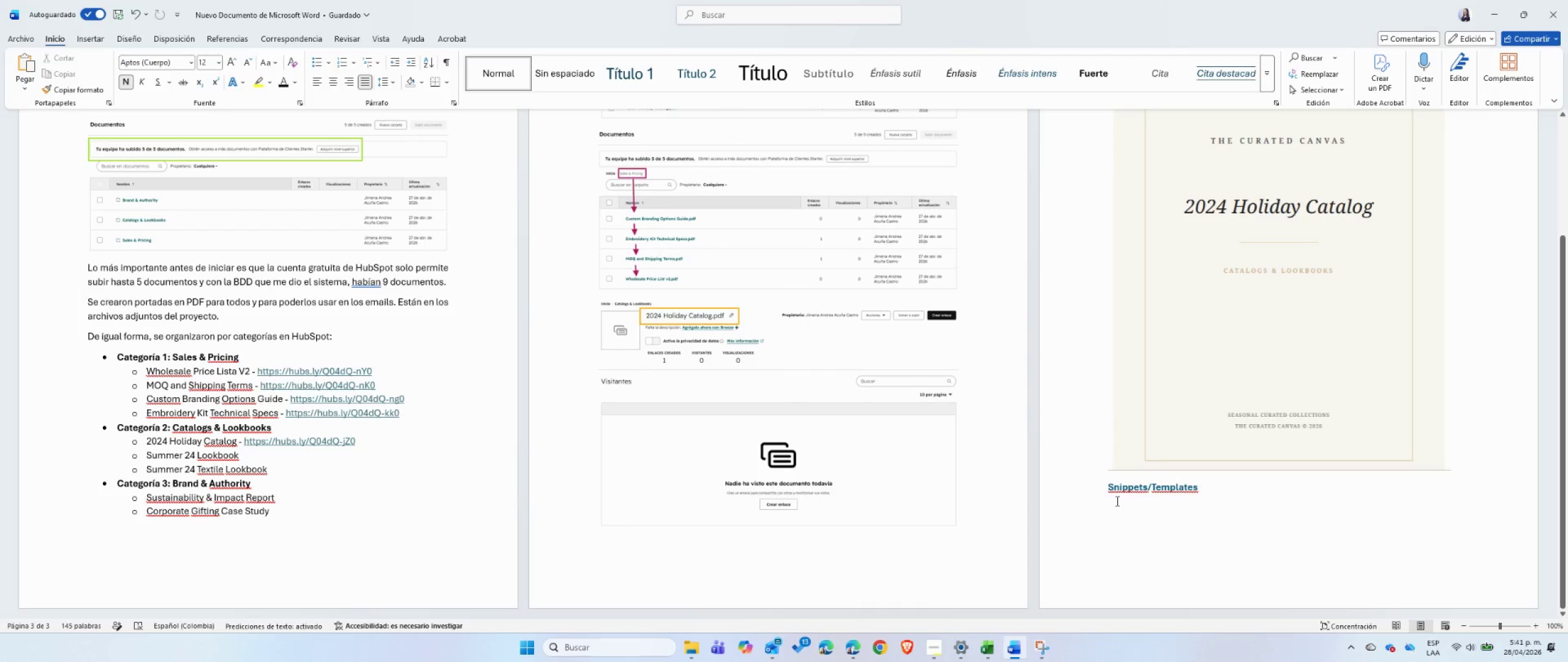 
key(Enter)
 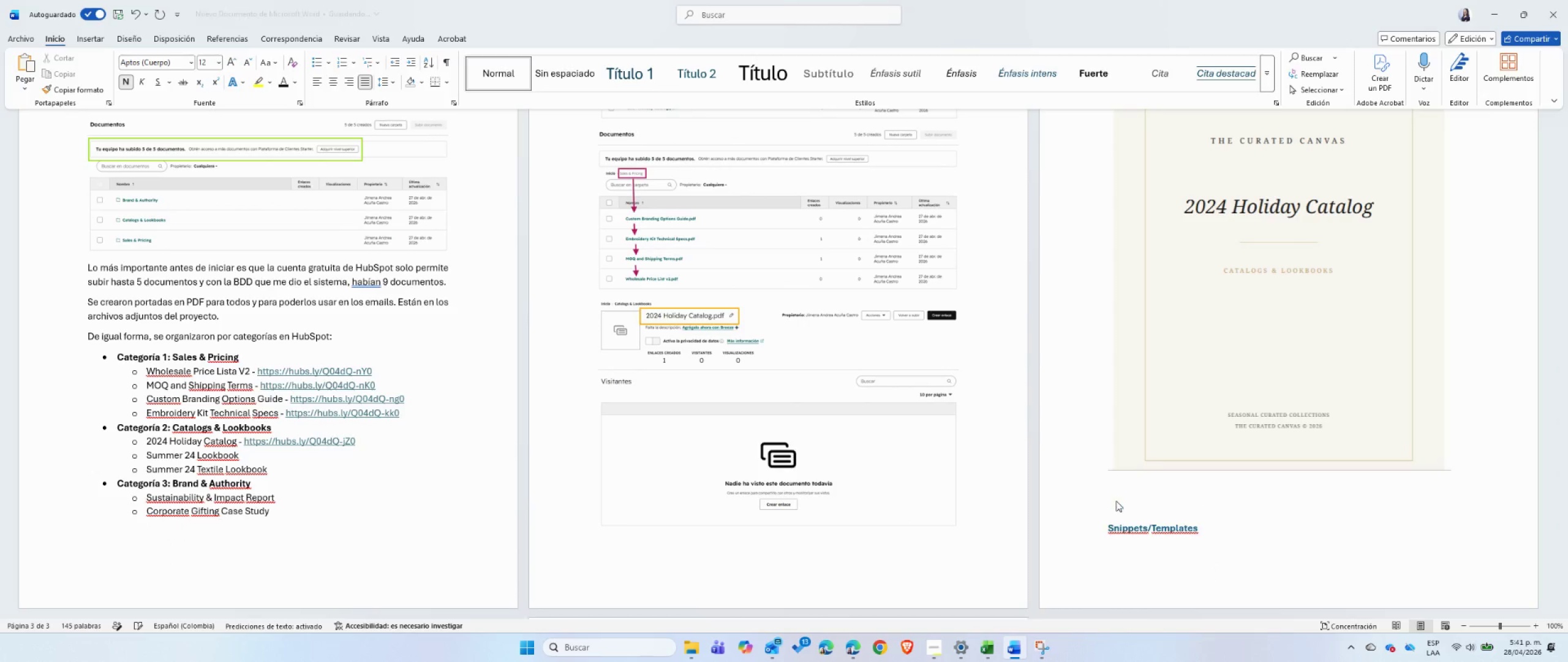 
key(Enter)
 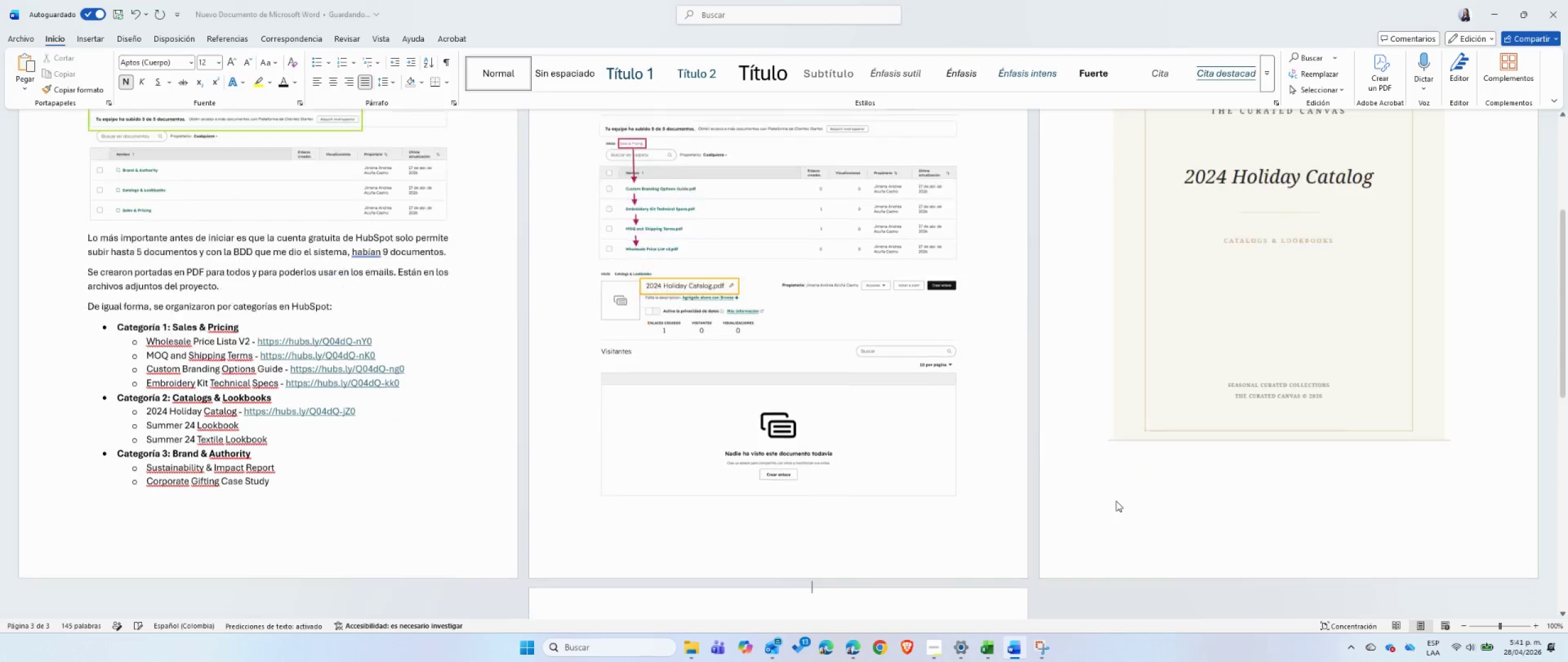 
key(Enter)
 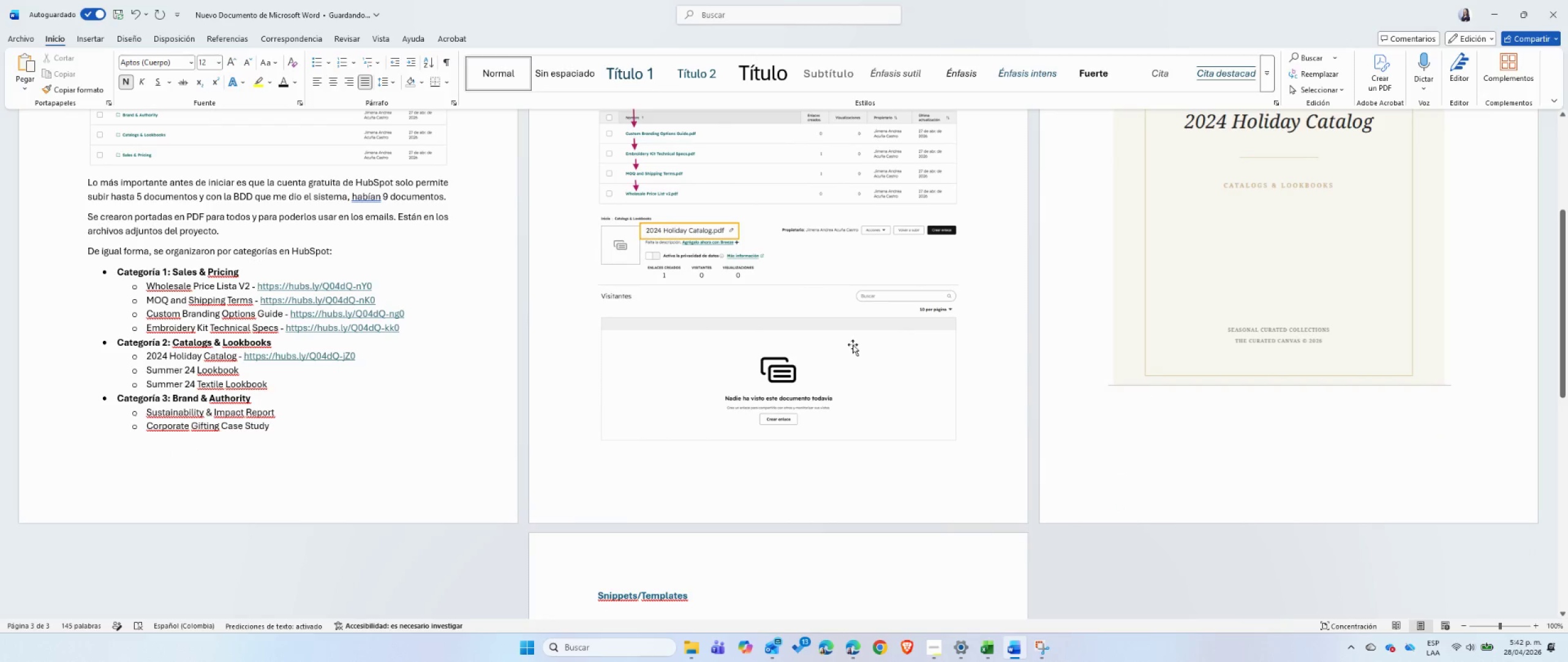 
scroll: coordinate [884, 457], scroll_direction: down, amount: 9.0
 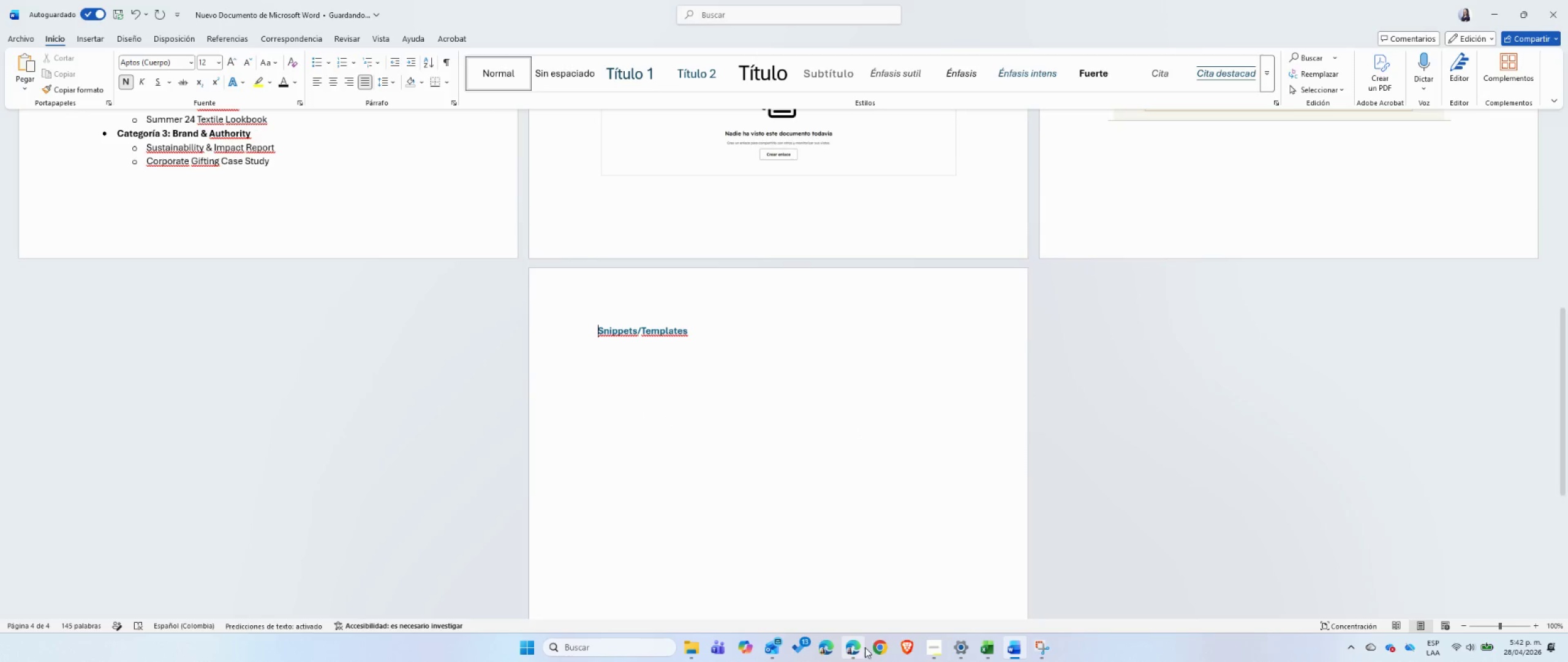 
left_click([859, 652])
 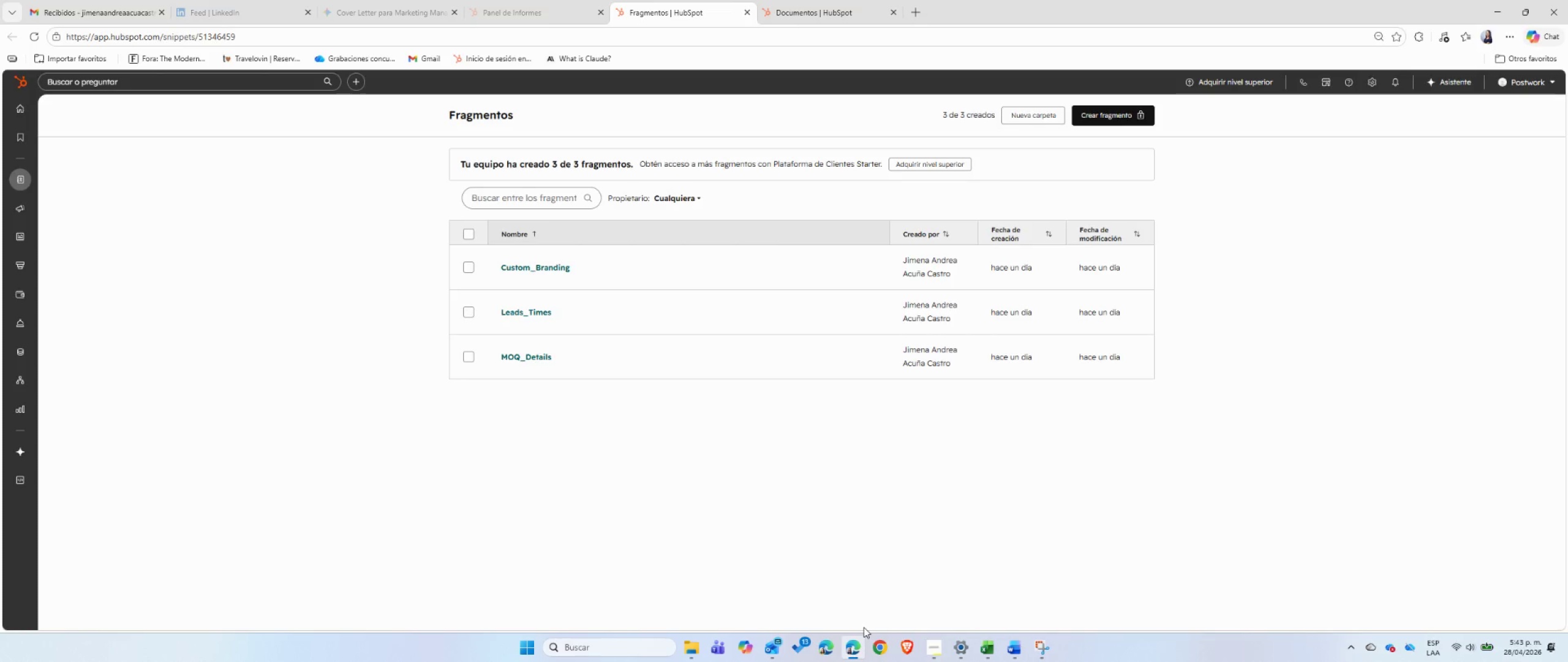 
wait(86.11)
 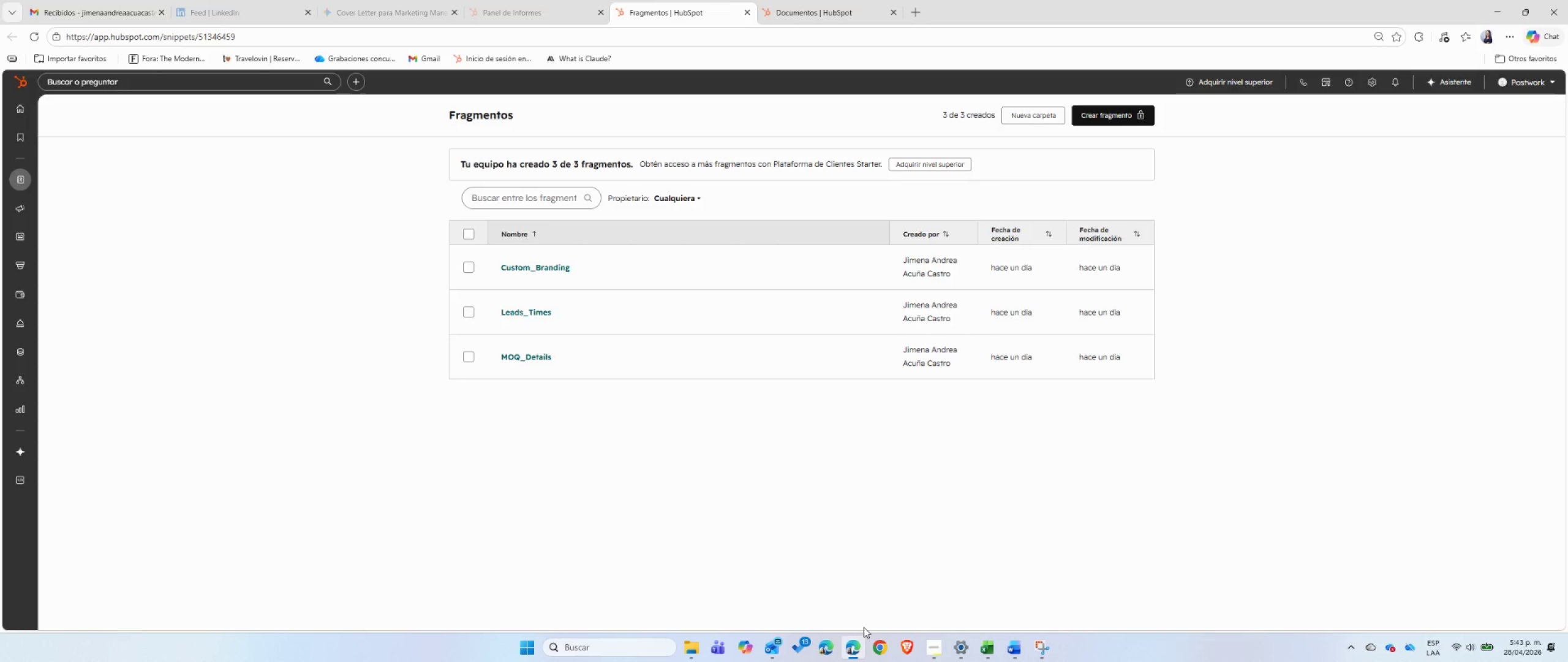 
left_click([1035, 652])
 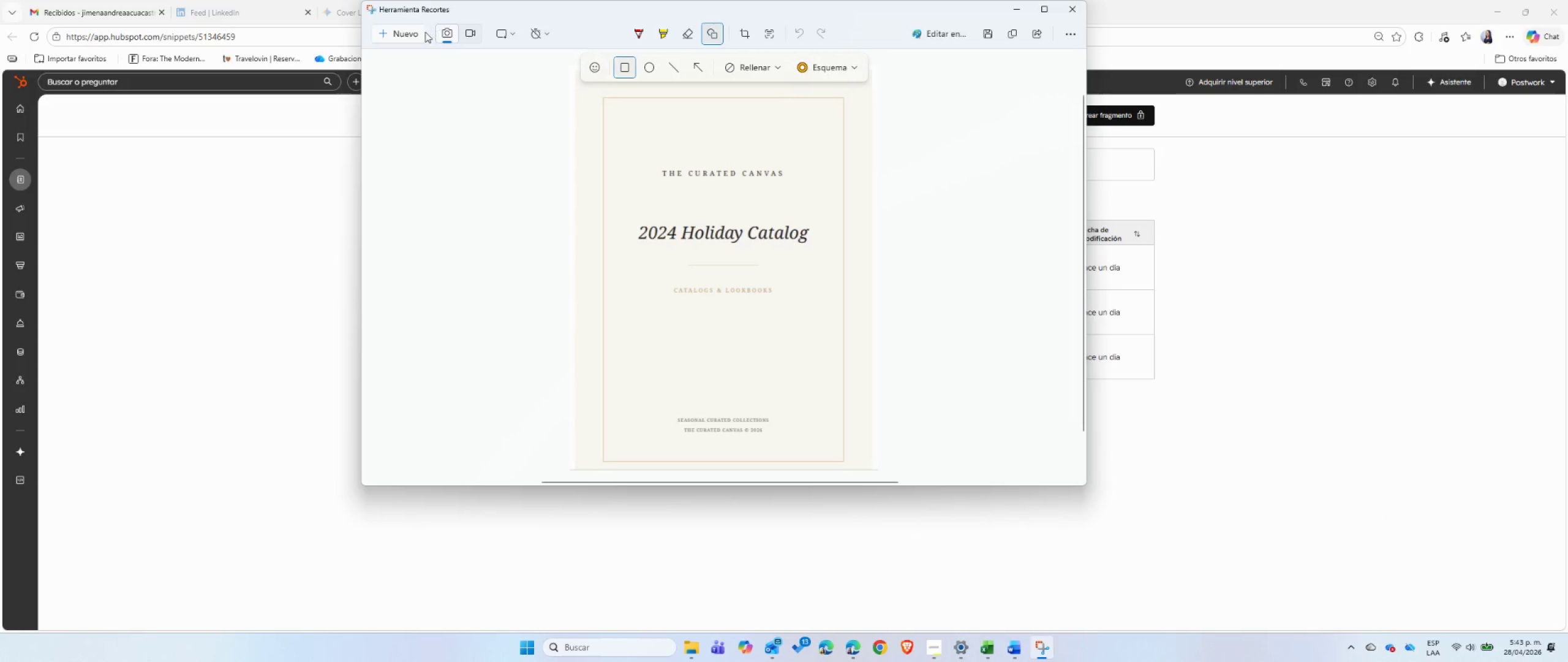 
left_click([413, 39])
 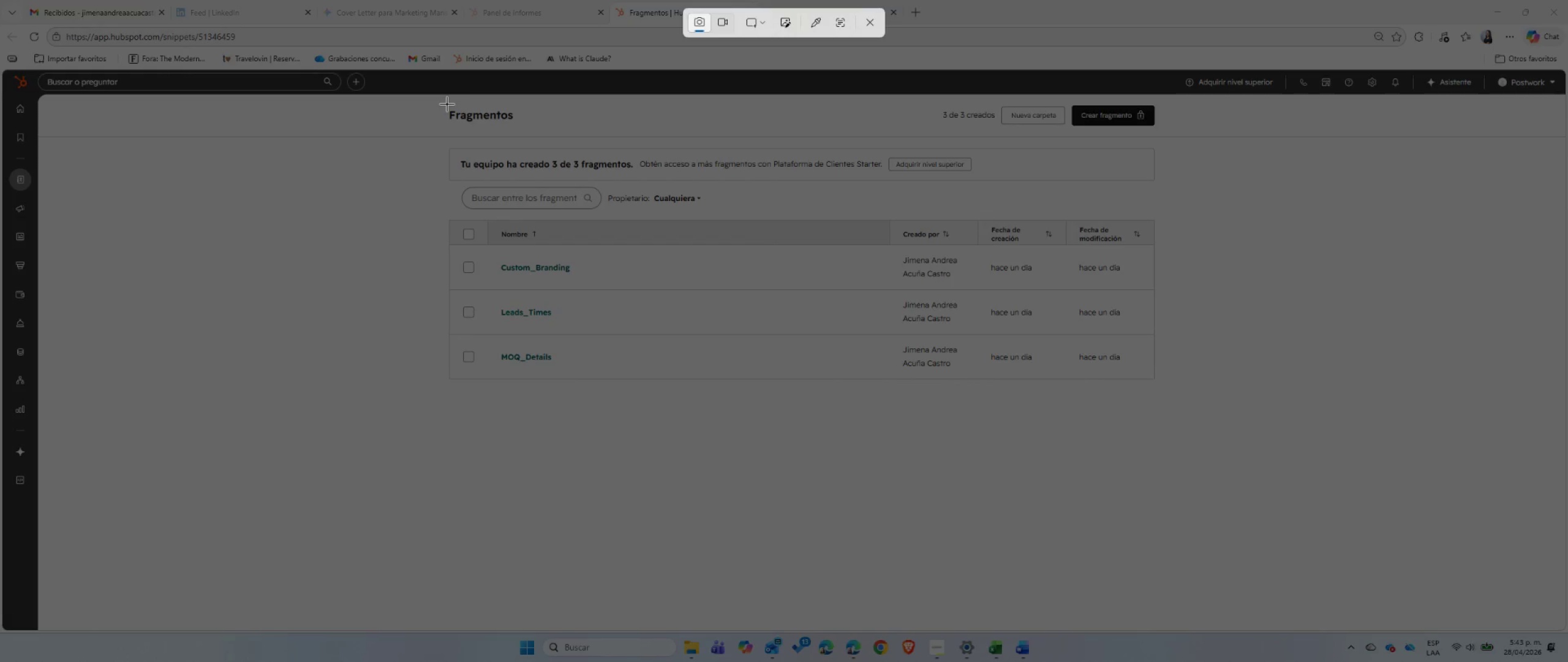 
left_click_drag(start_coordinate=[447, 103], to_coordinate=[1157, 384])
 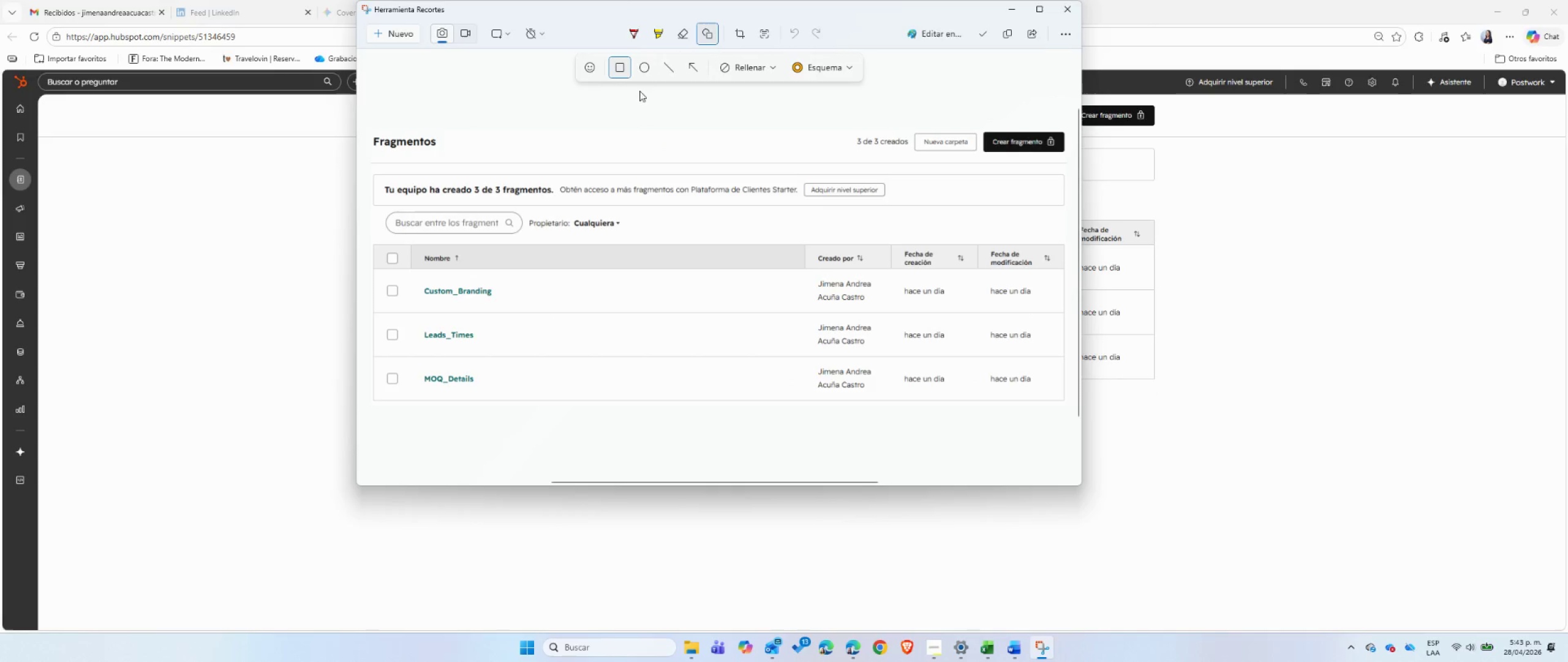 
left_click([815, 66])
 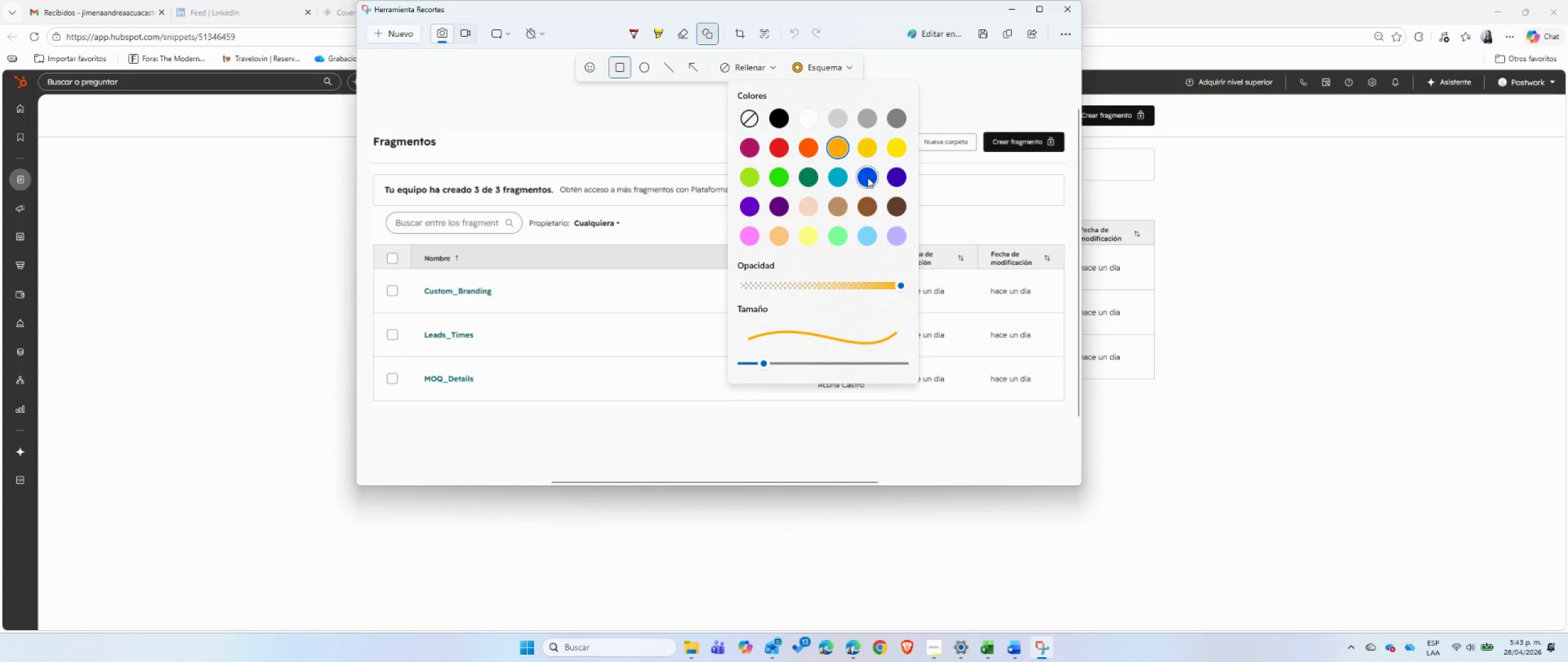 
left_click([831, 180])
 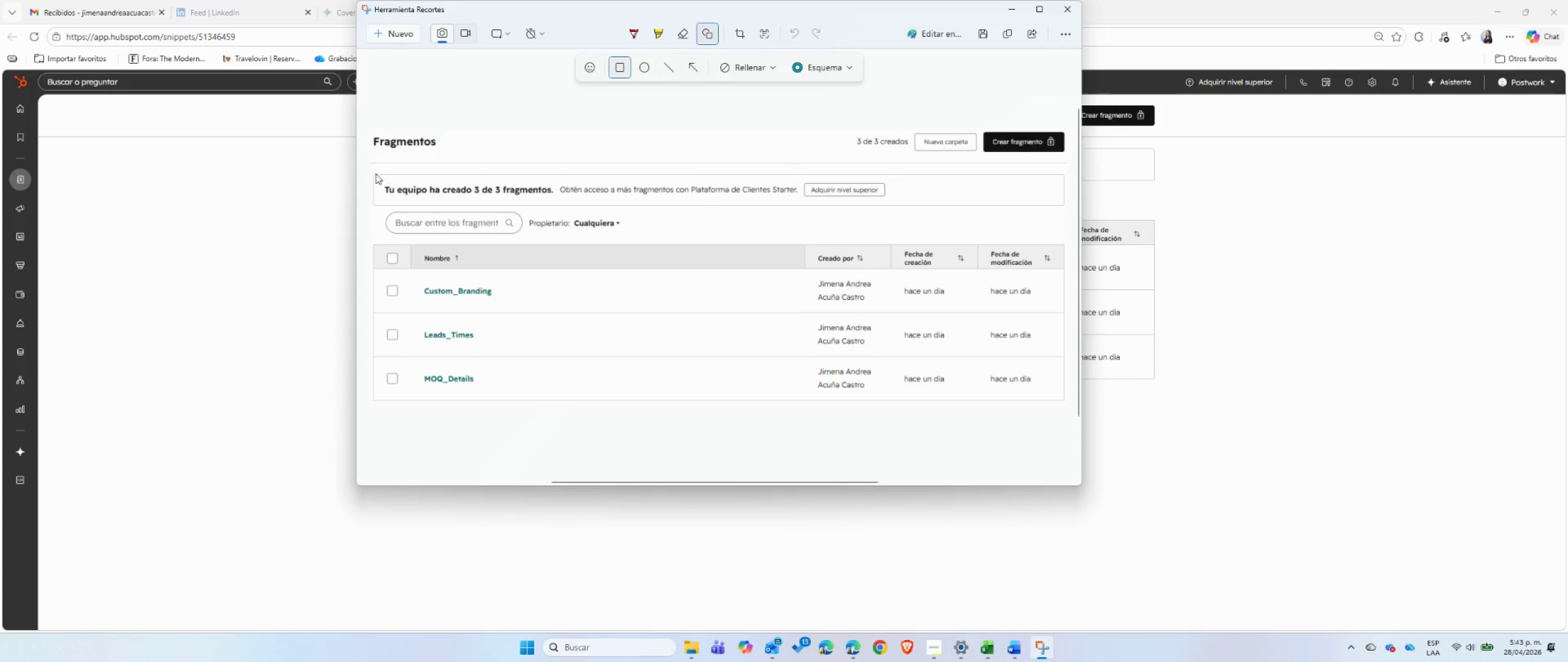 
left_click_drag(start_coordinate=[372, 169], to_coordinate=[560, 209])
 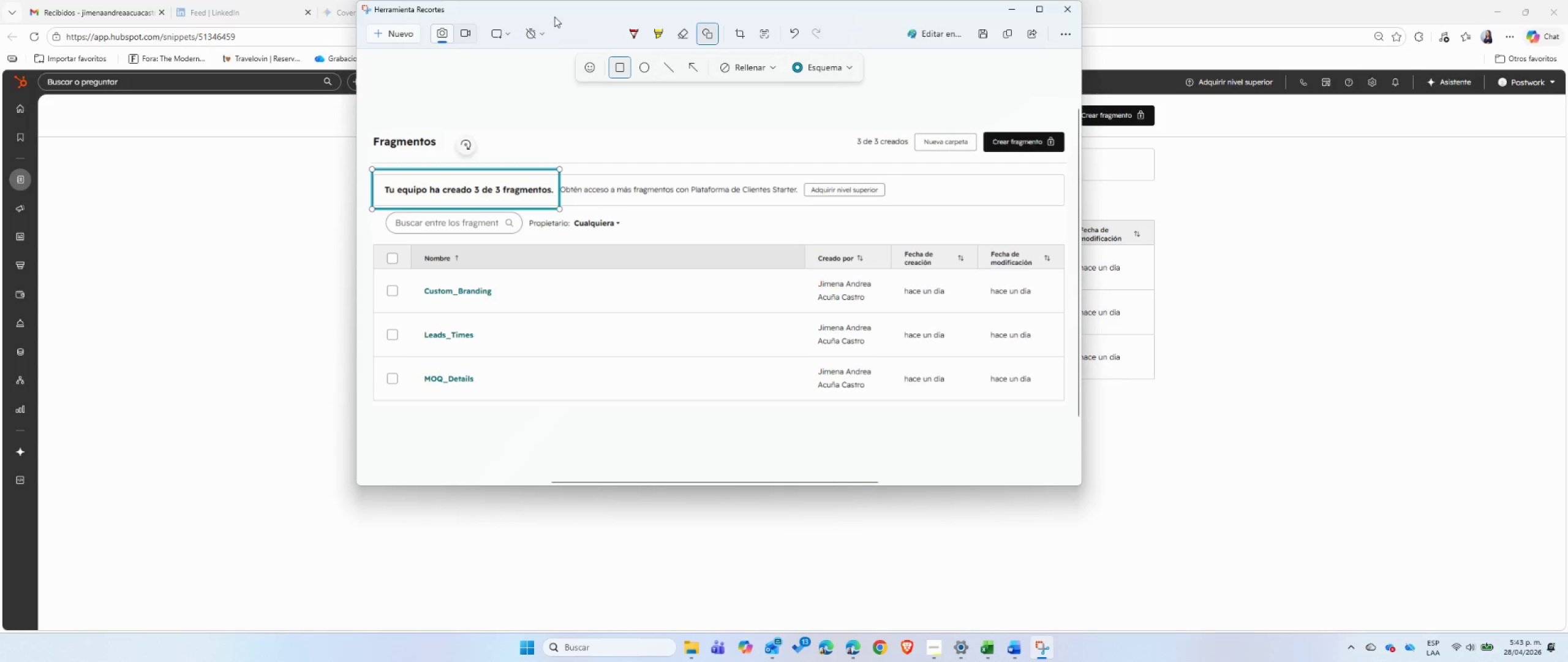 
left_click([554, 17])
 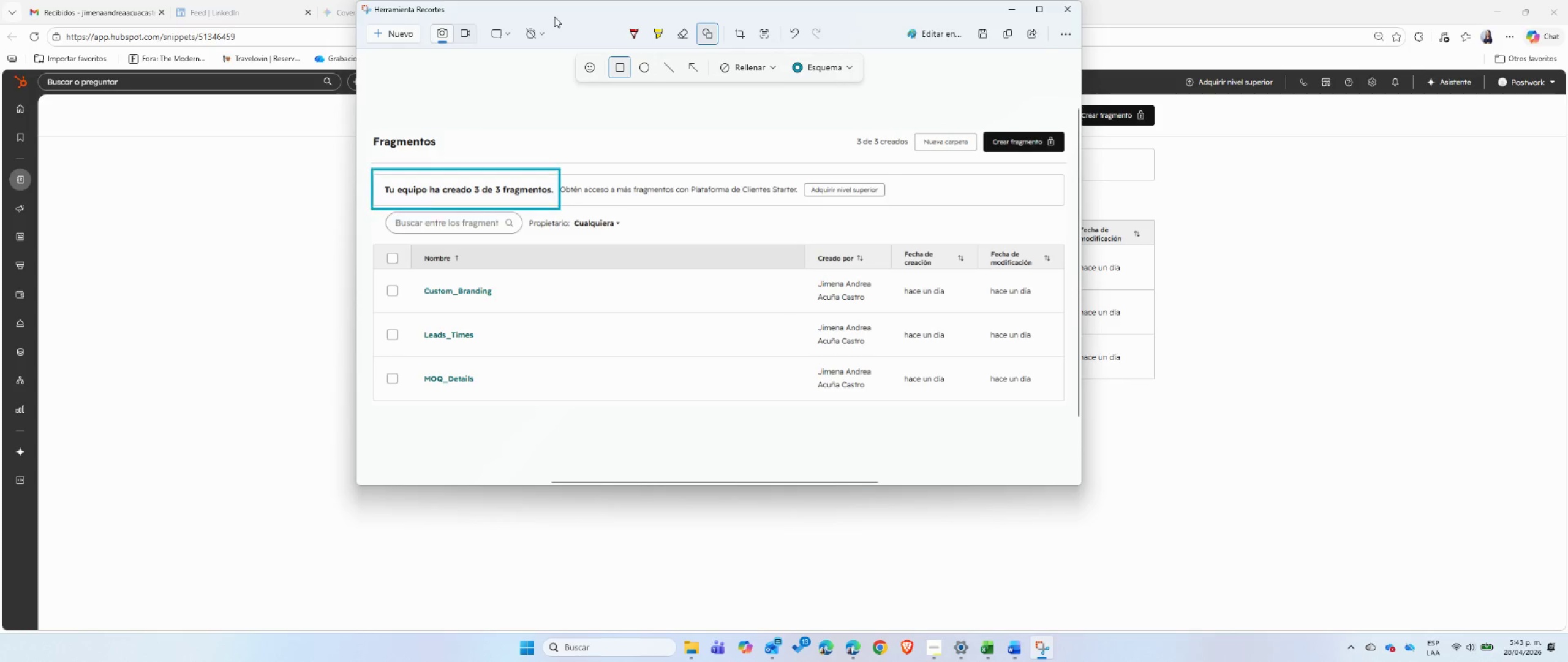 
key(Control+ControlLeft)
 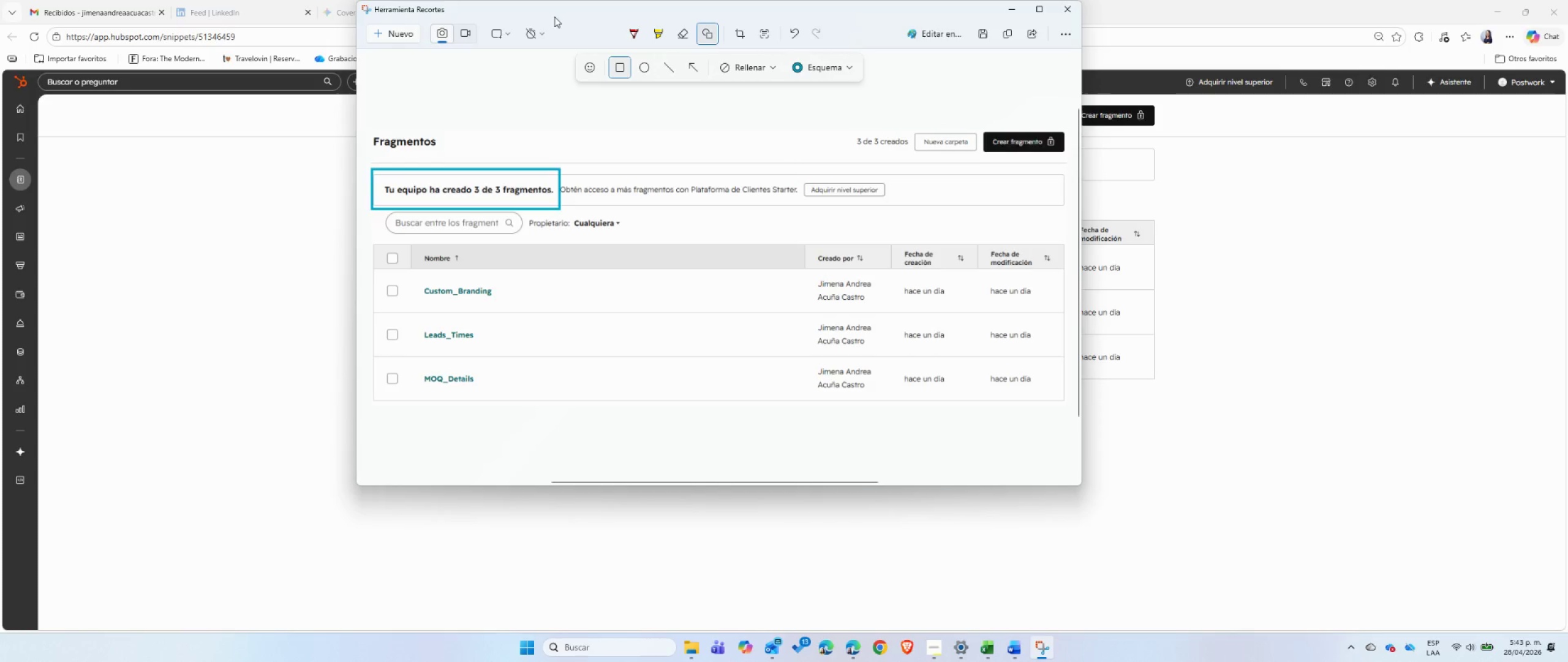 
key(Control+C)
 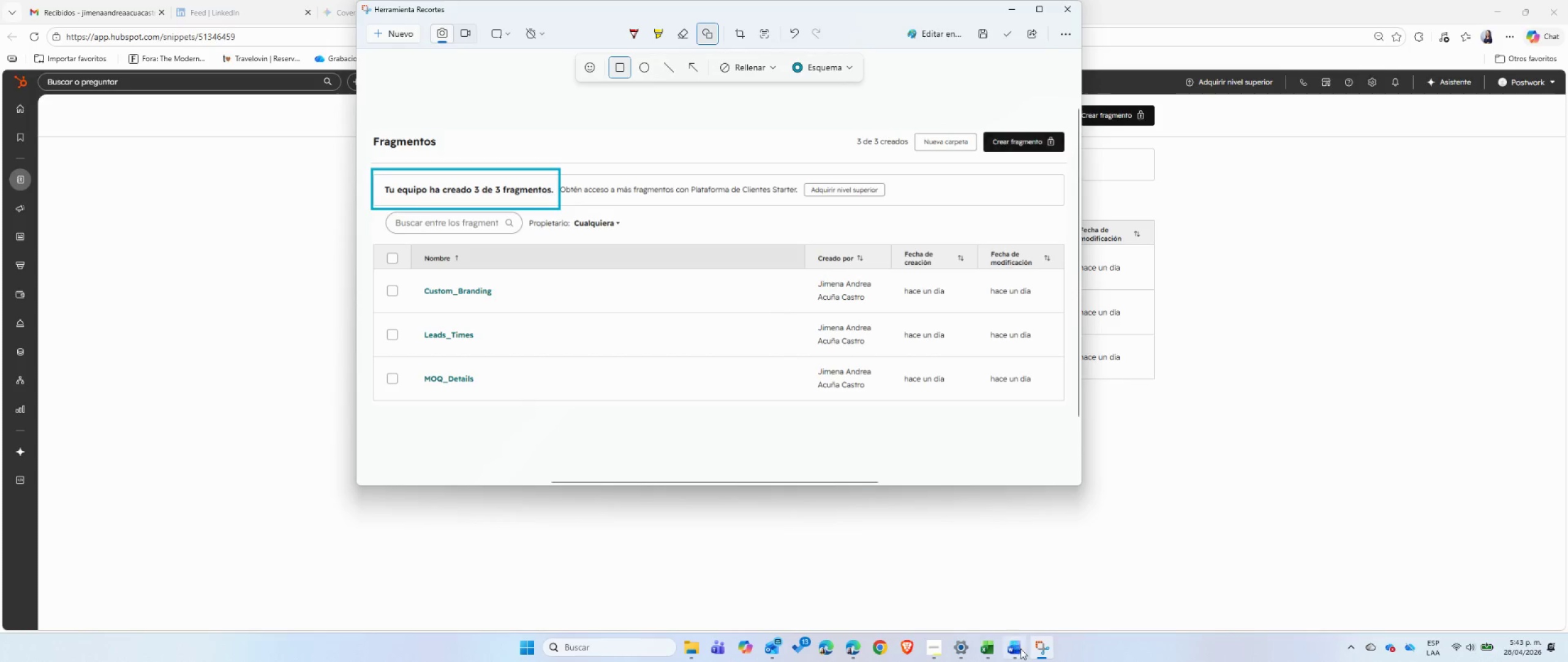 
left_click([1020, 649])
 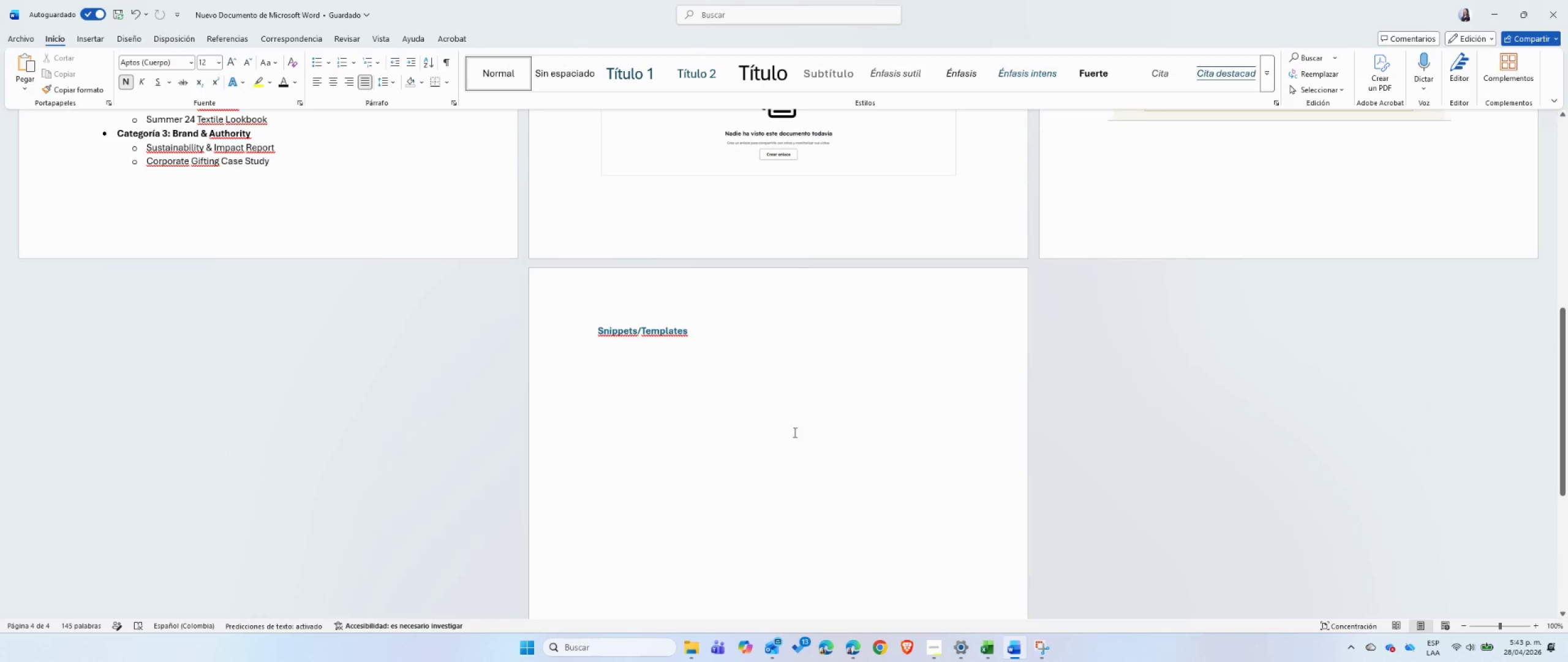 
left_click([717, 400])
 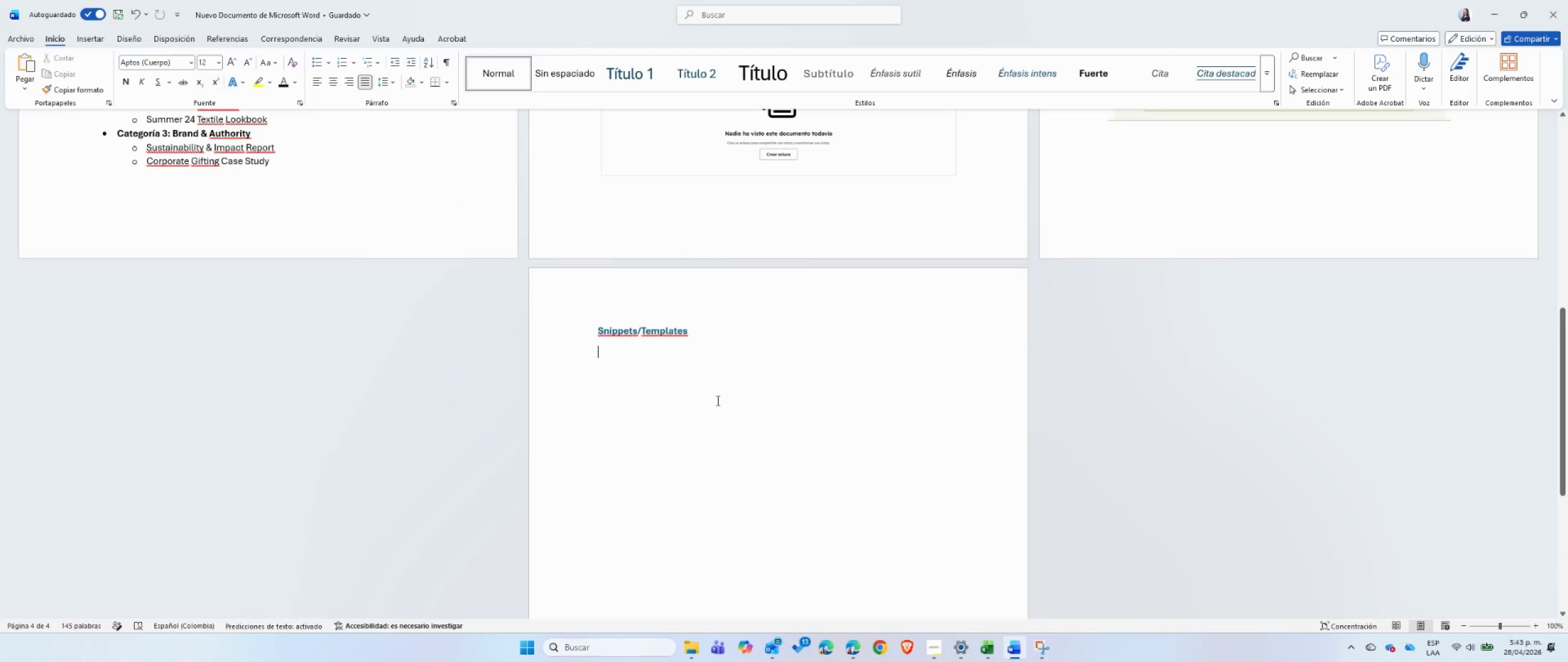 
key(Control+ControlLeft)
 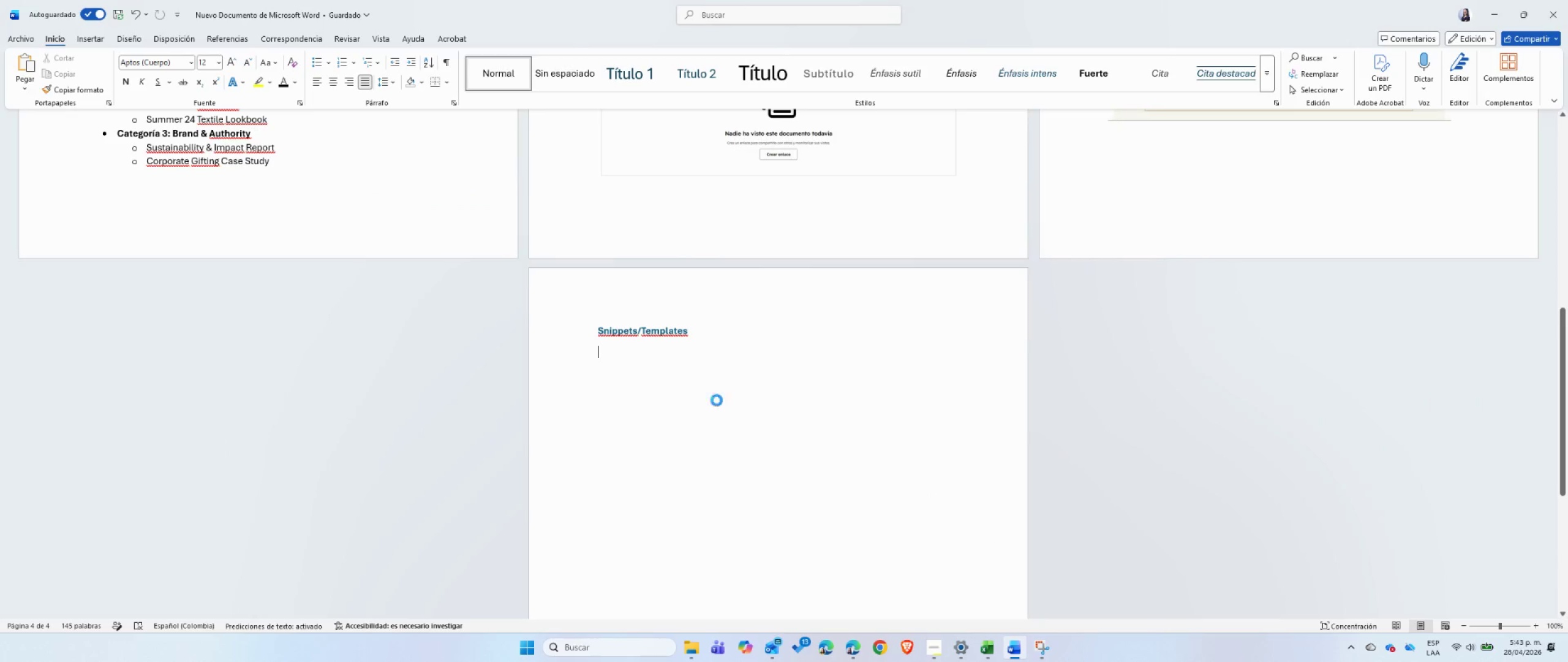 
key(Control+V)
 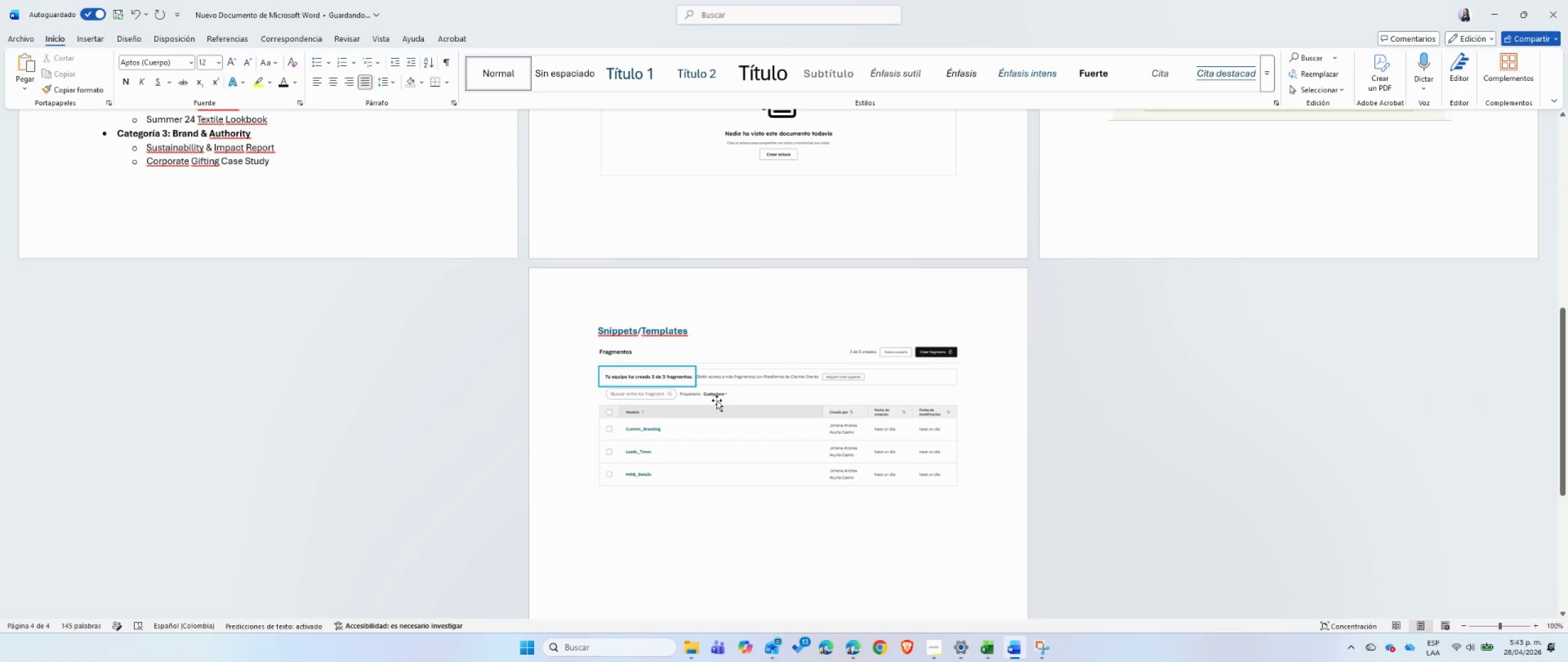 
key(Enter)
 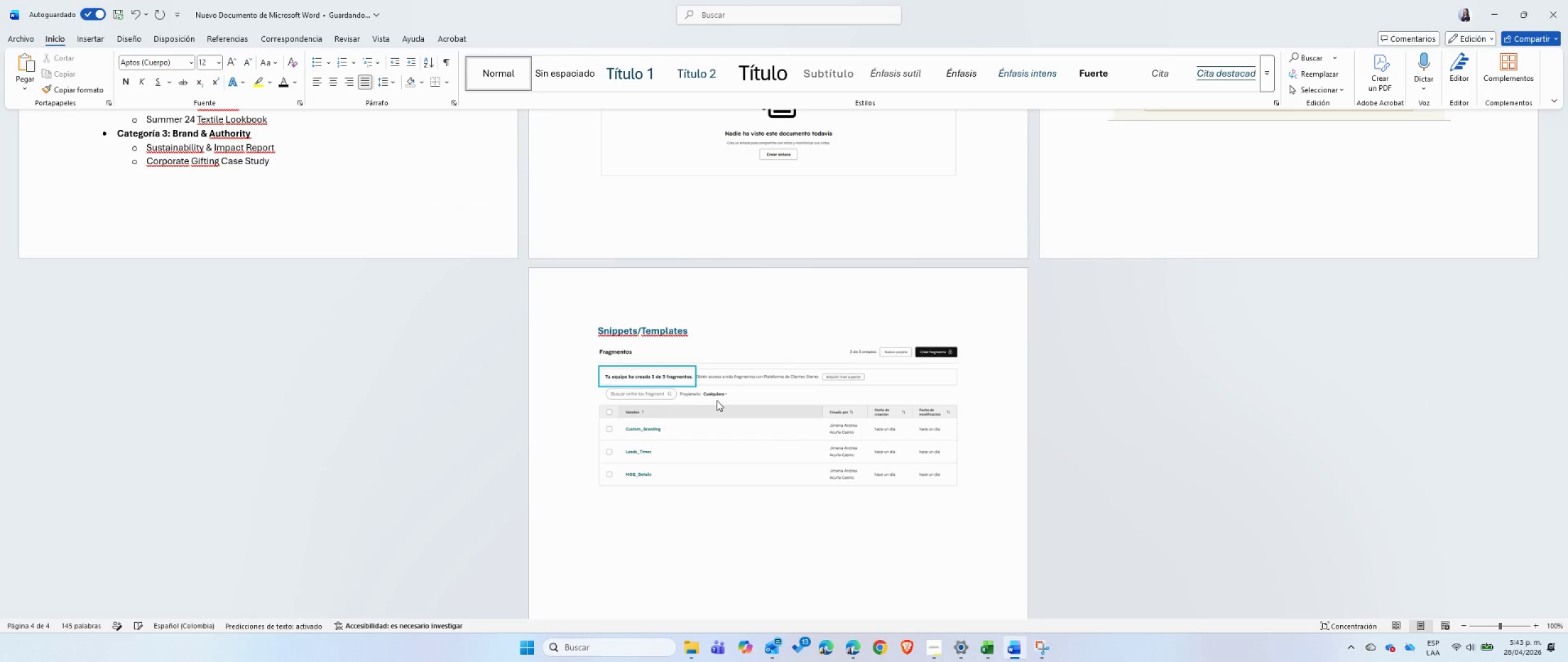 
type(Nuevamente aqu;i, la versi;on gratuita de HubSpot solo permiete)
key(Backspace)
key(Backspace)
key(Backspace)
key(Backspace)
type(ite crear 3 snippets. )
 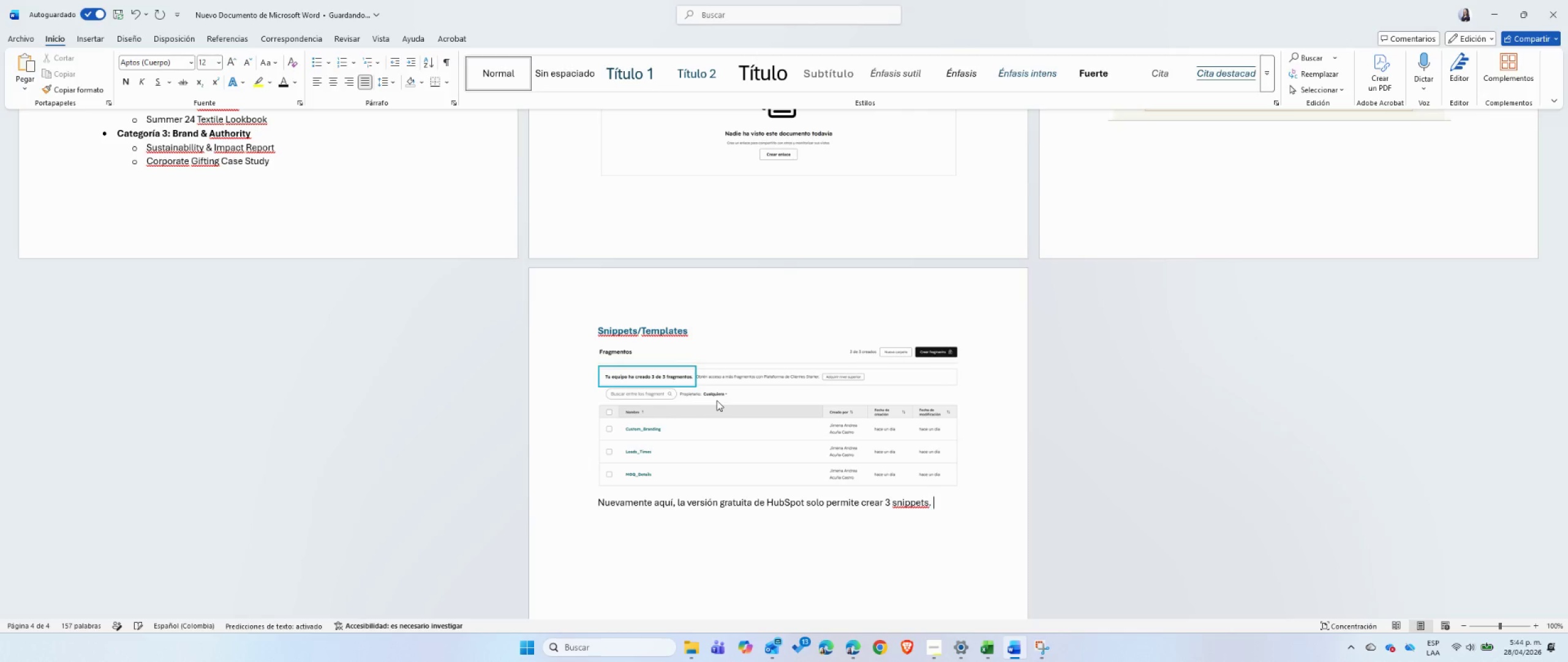 
key(Enter)
 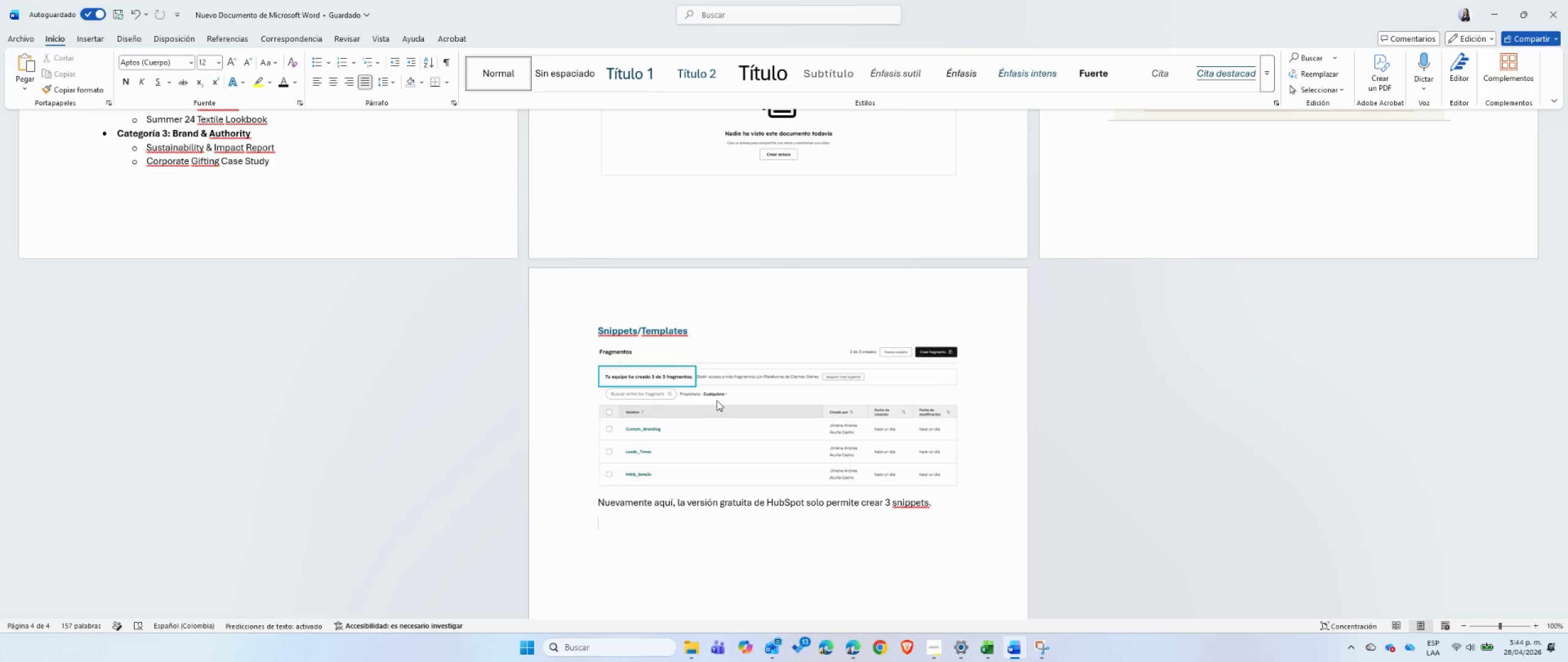 
wait(7.46)
 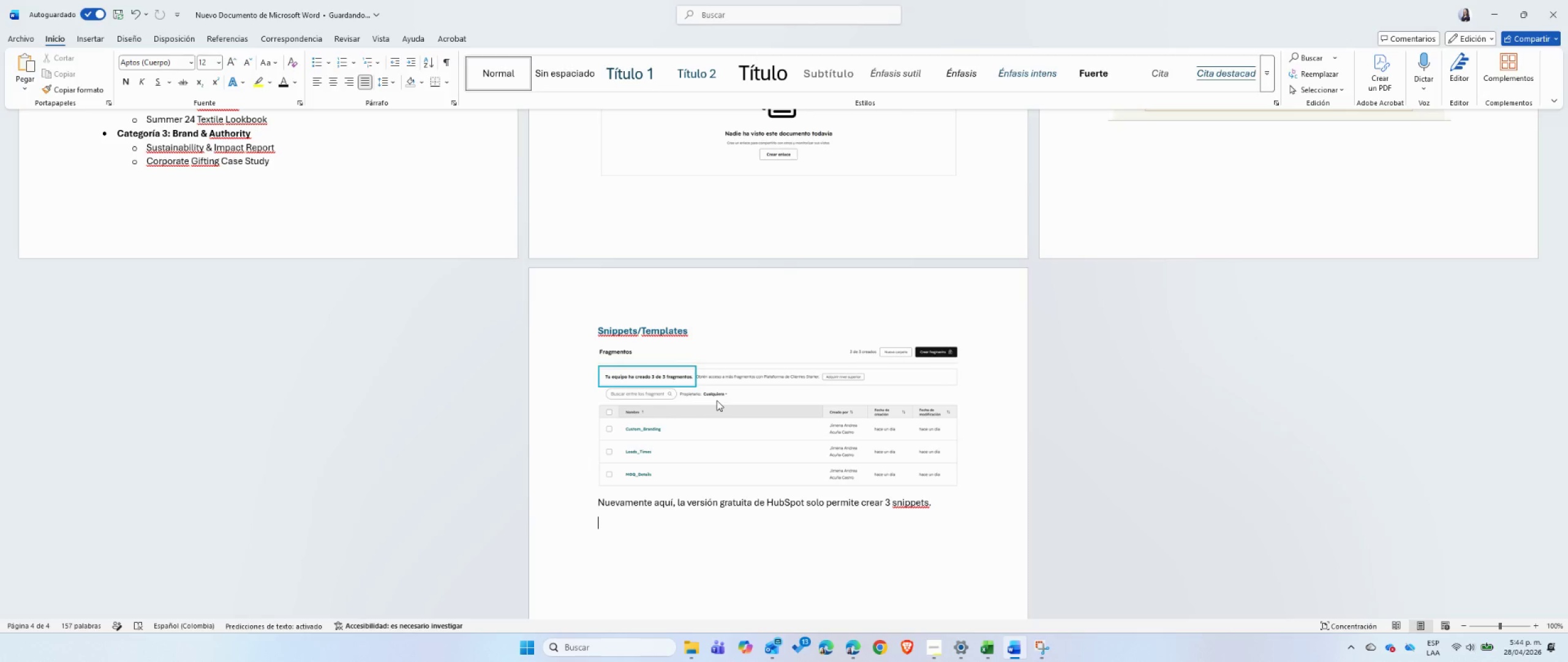 
type(Creamos 3 snippets principales>)
 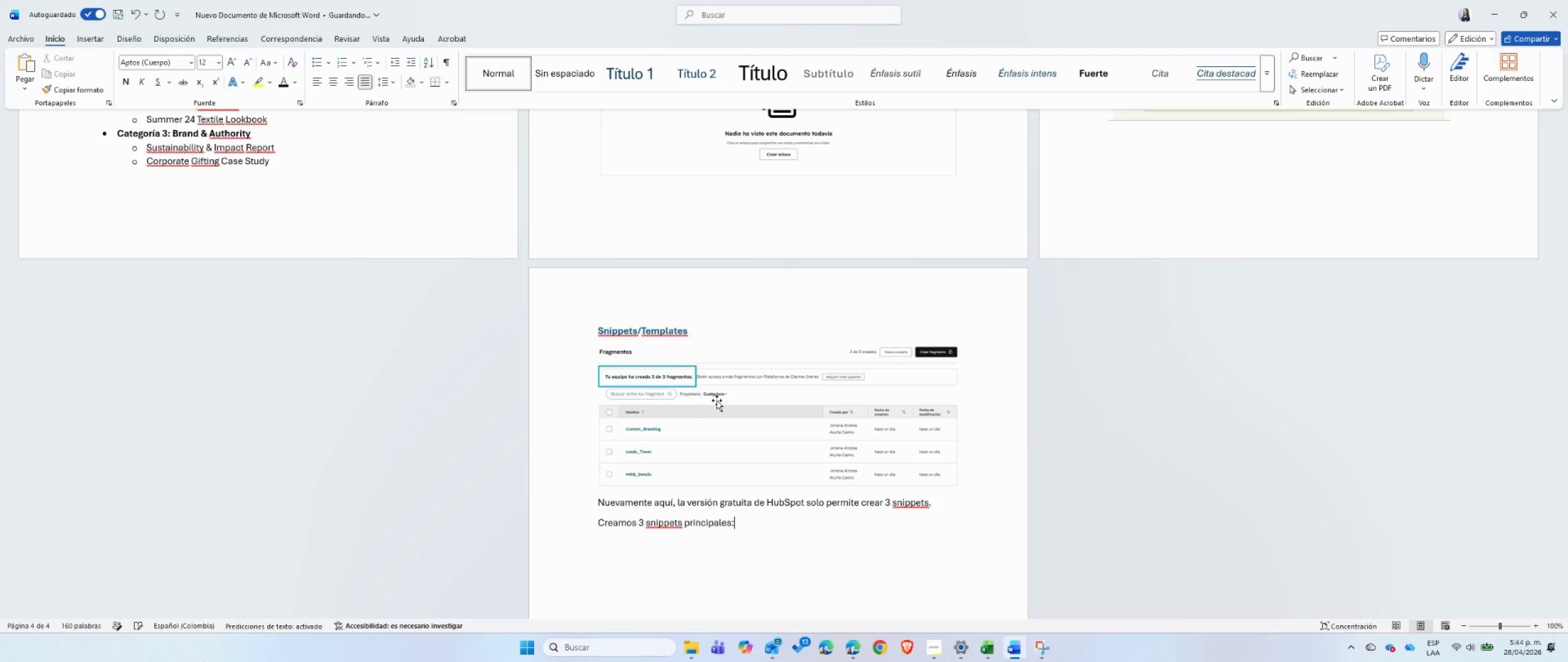 
key(Enter)
 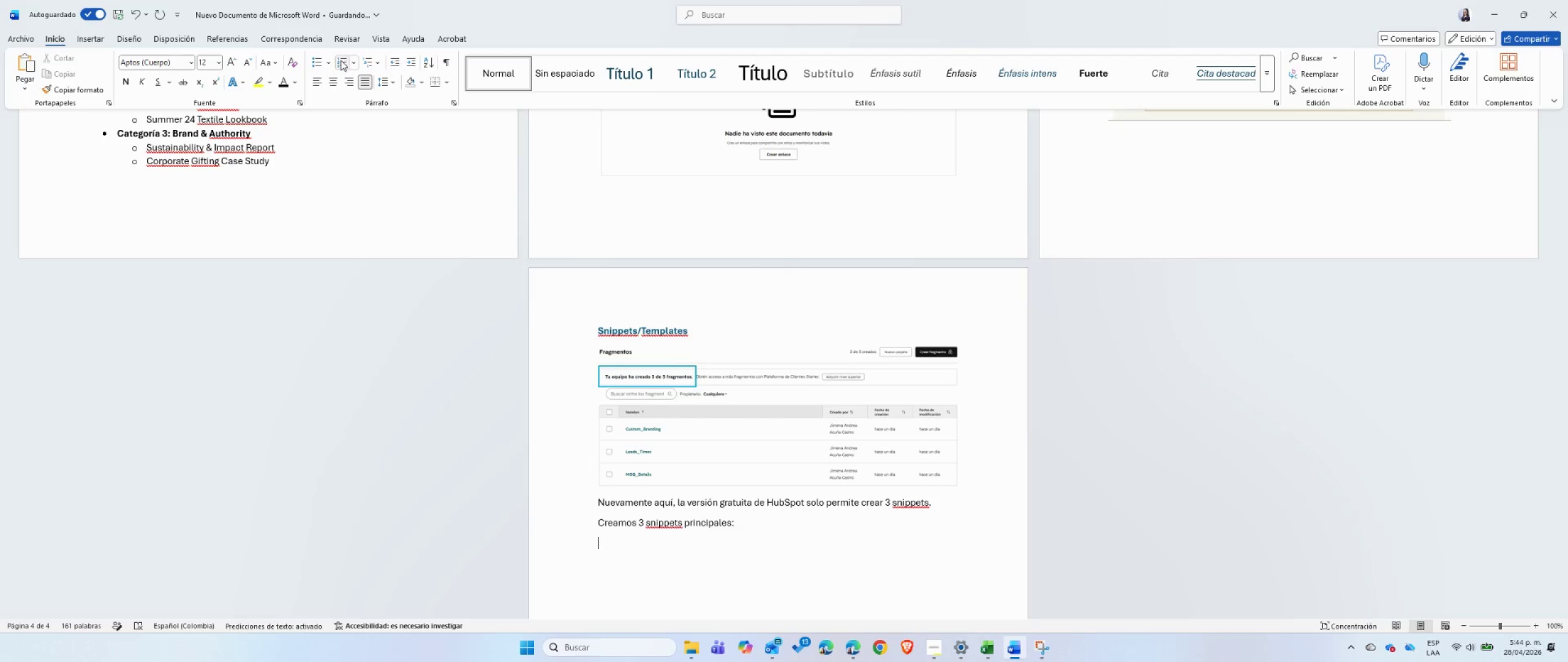 
left_click([323, 65])
 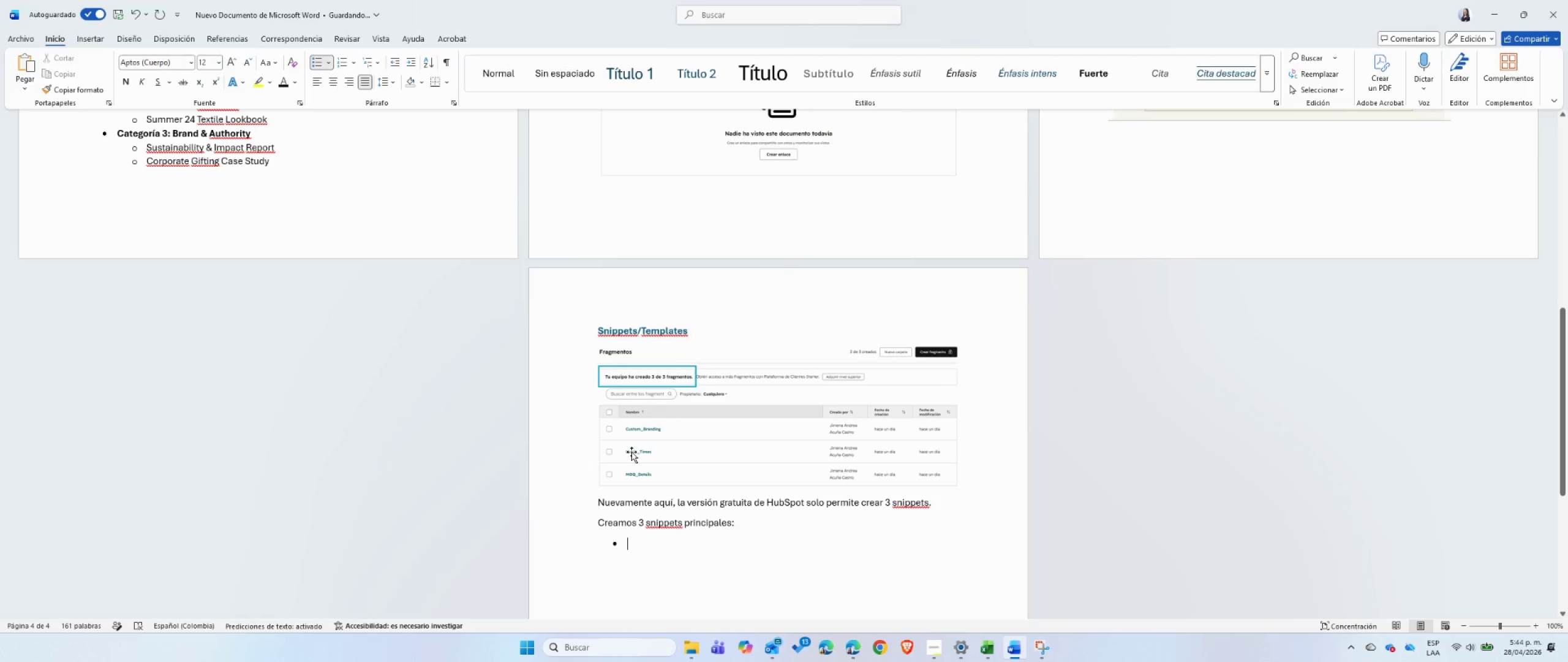 
type(Snippet>)
 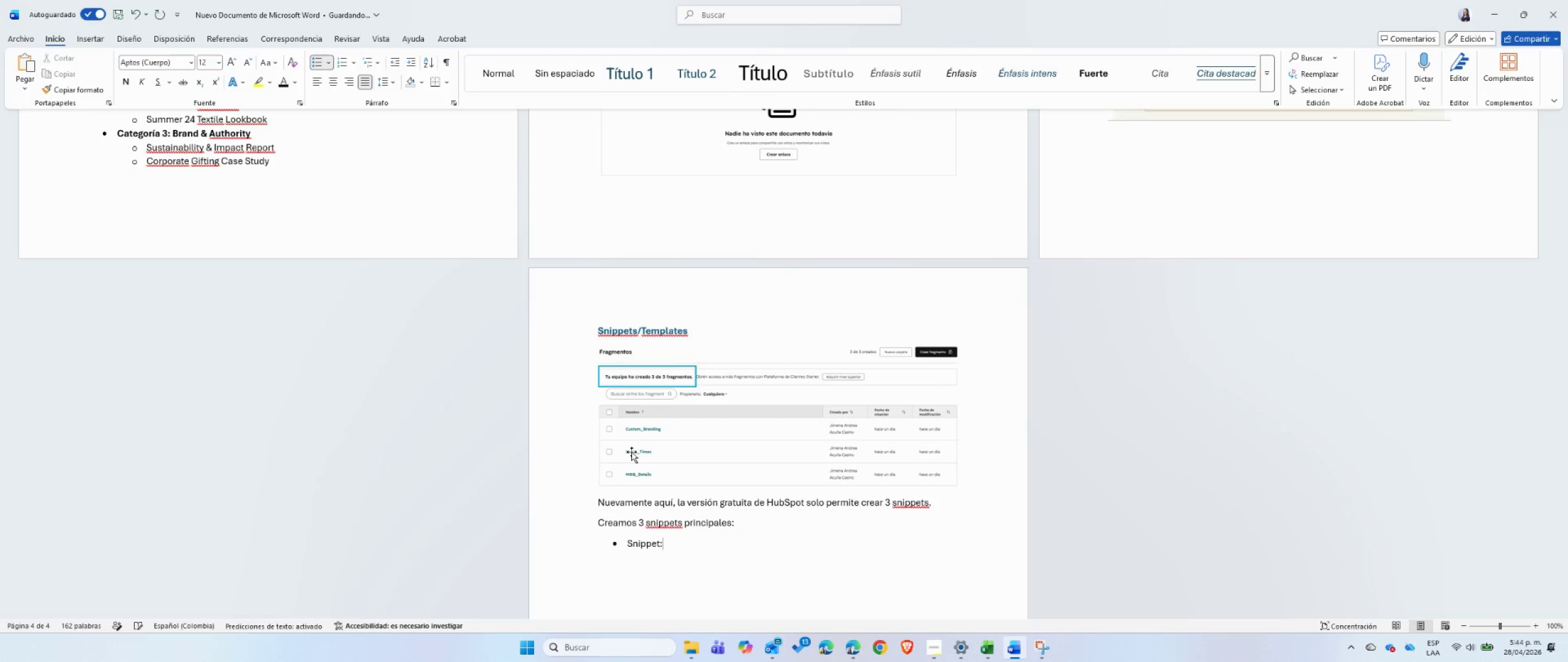 
type( MOQ_Details)
 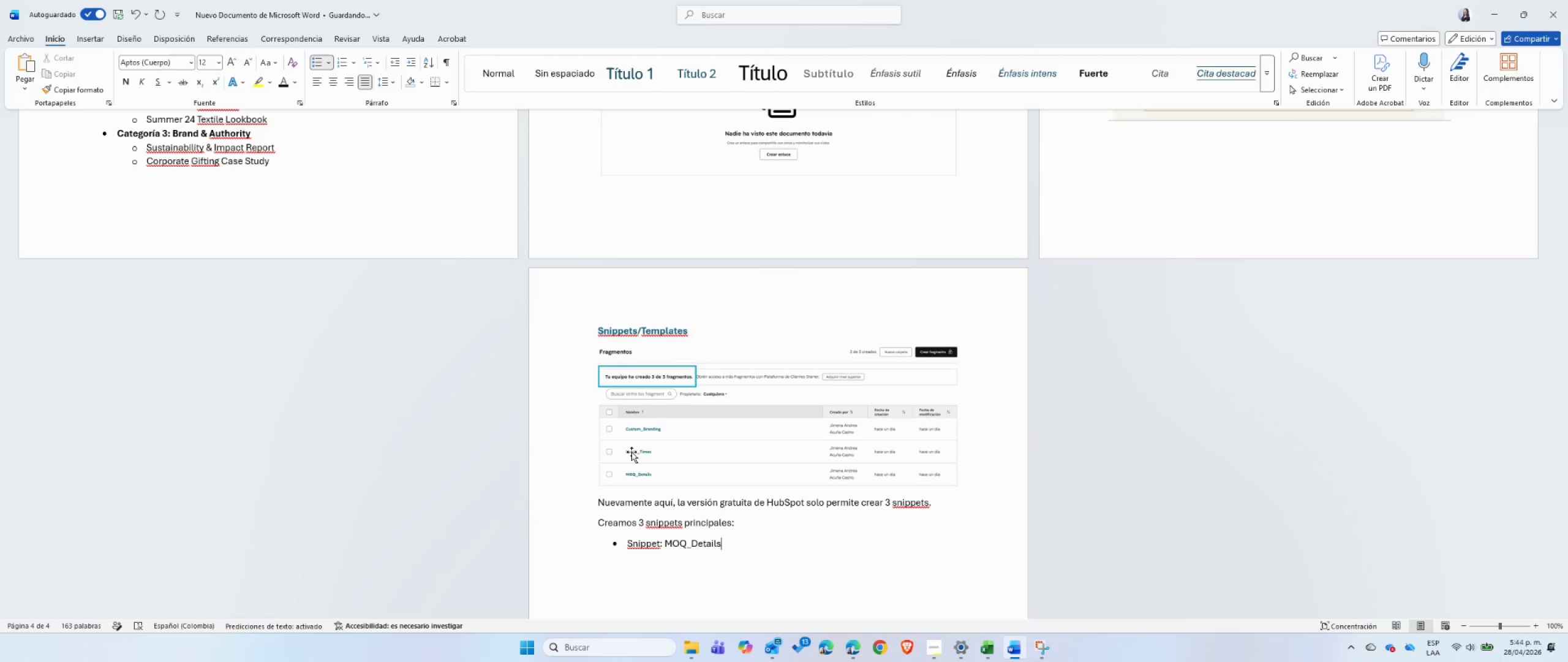 
 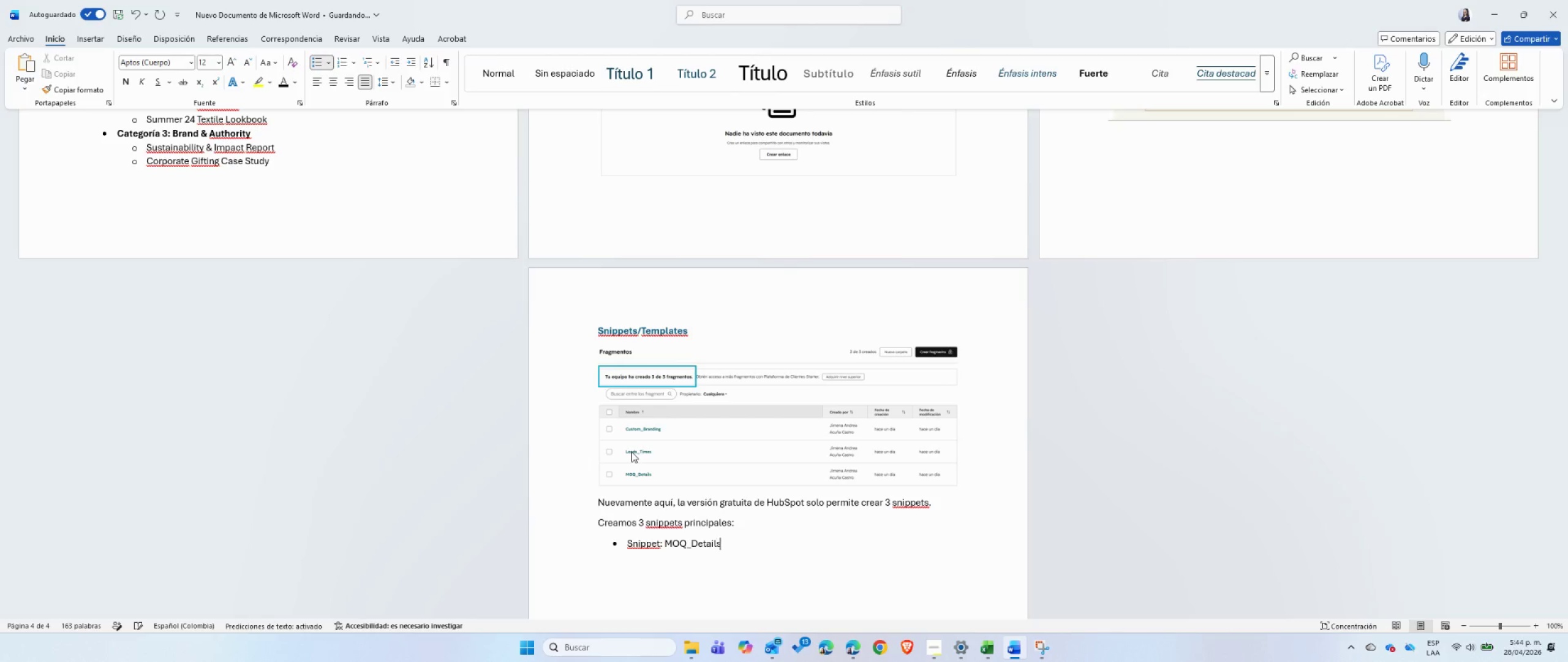 
hold_key(key=ShiftLeft, duration=0.32)
 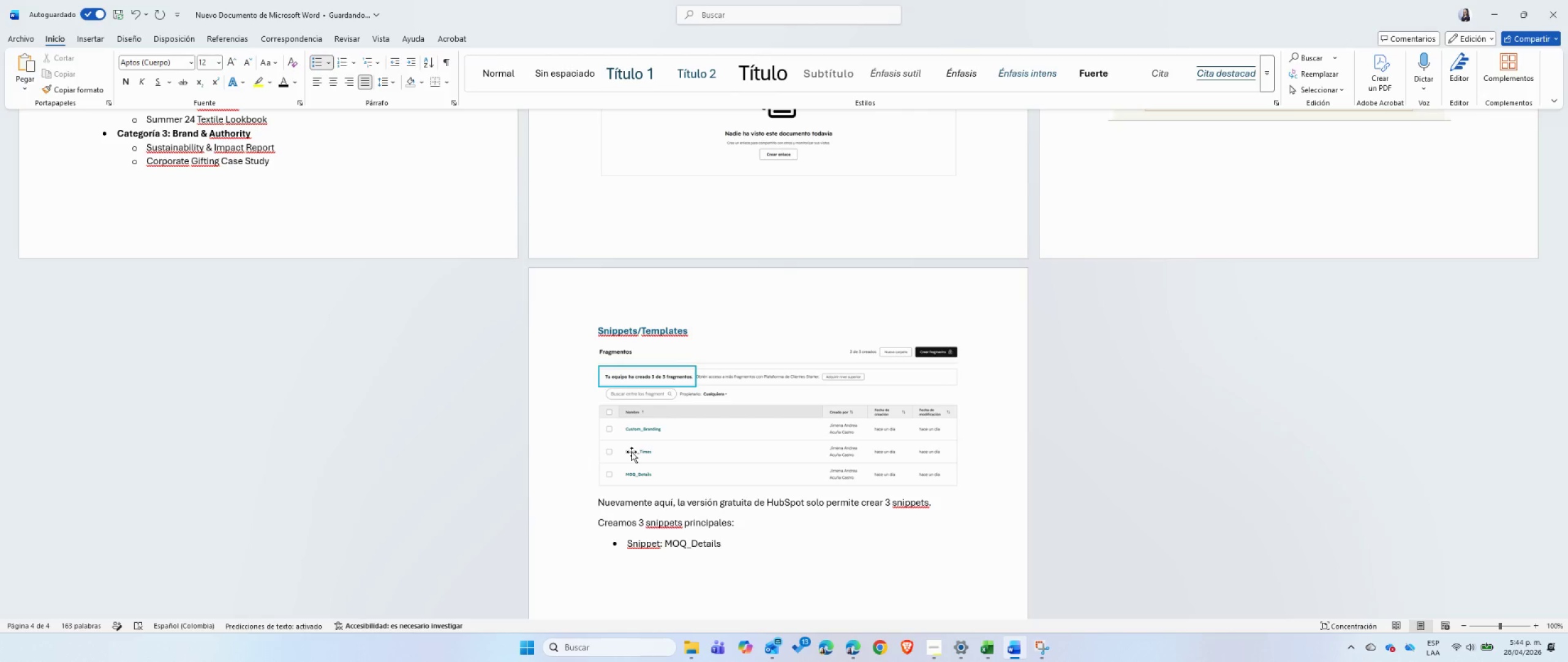 
key(Shift+Enter)
 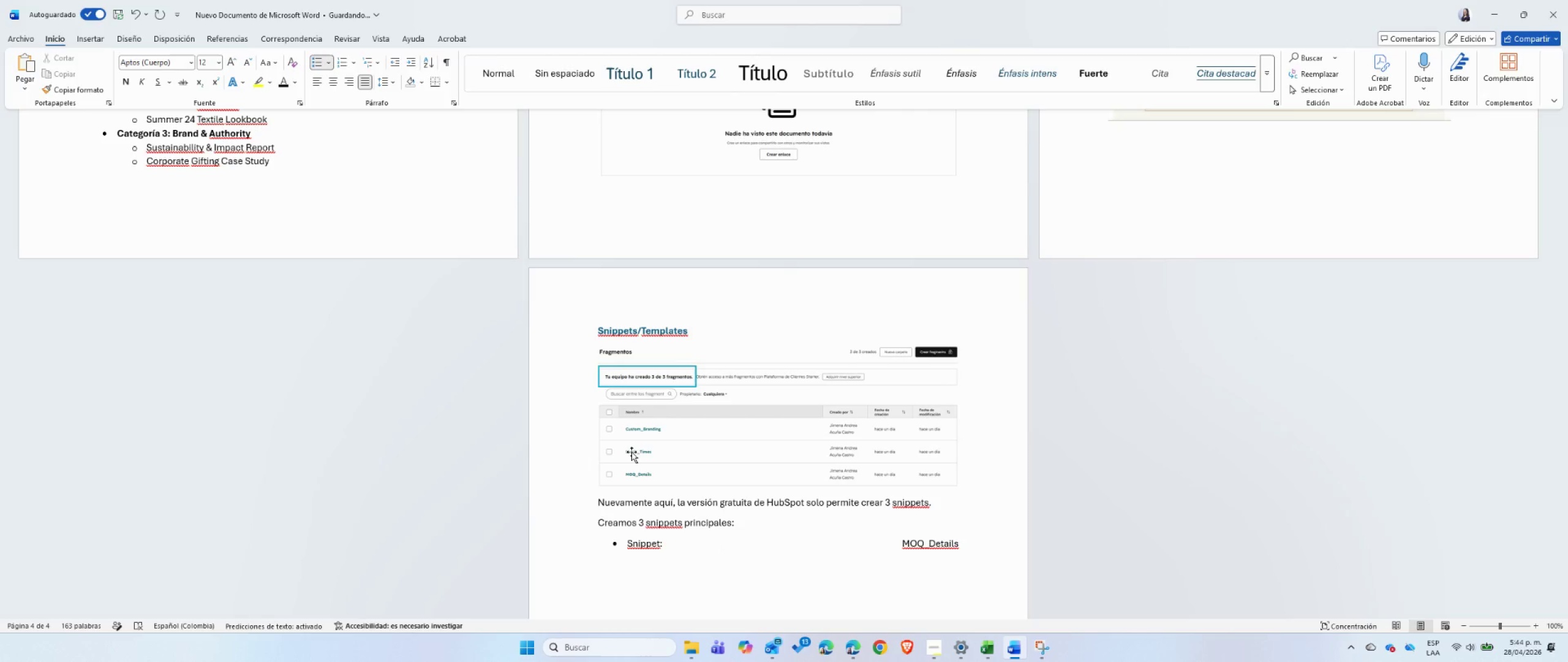 
key(Backspace)
 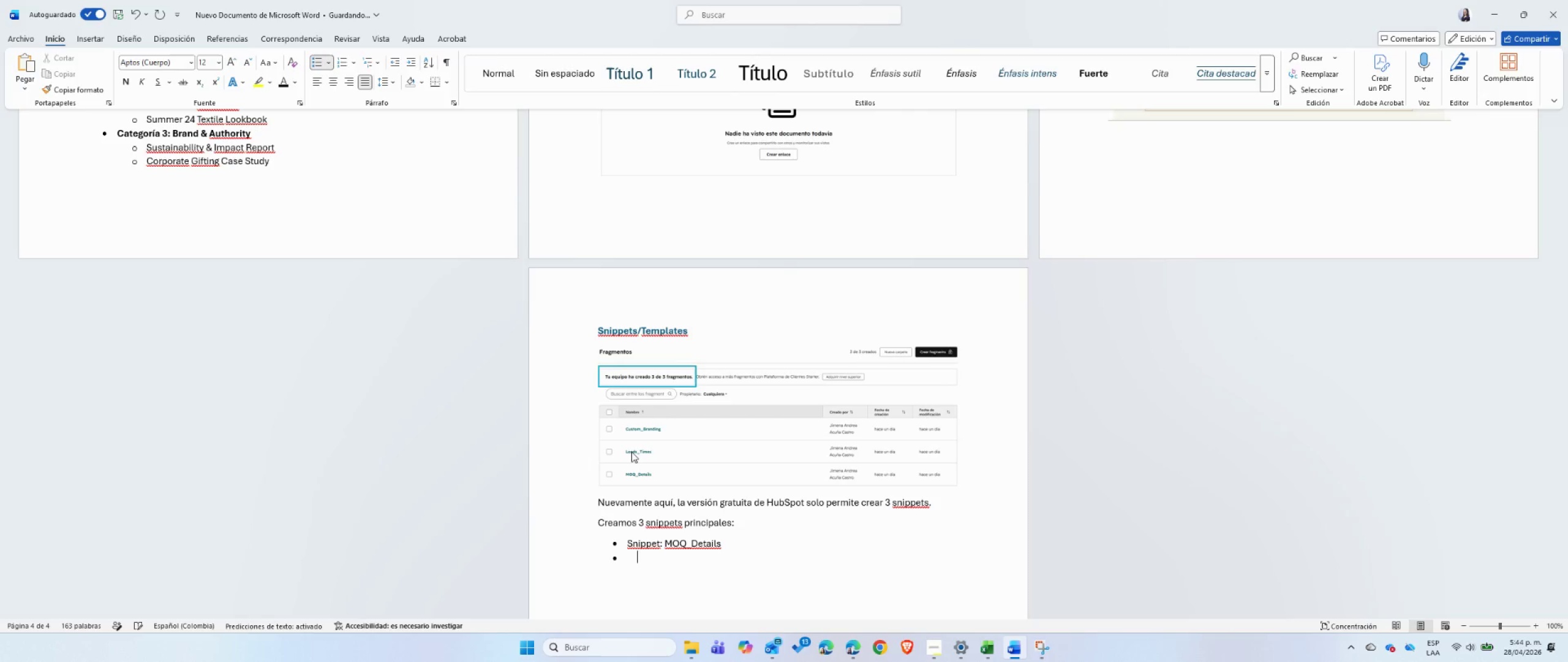 
key(Enter)
 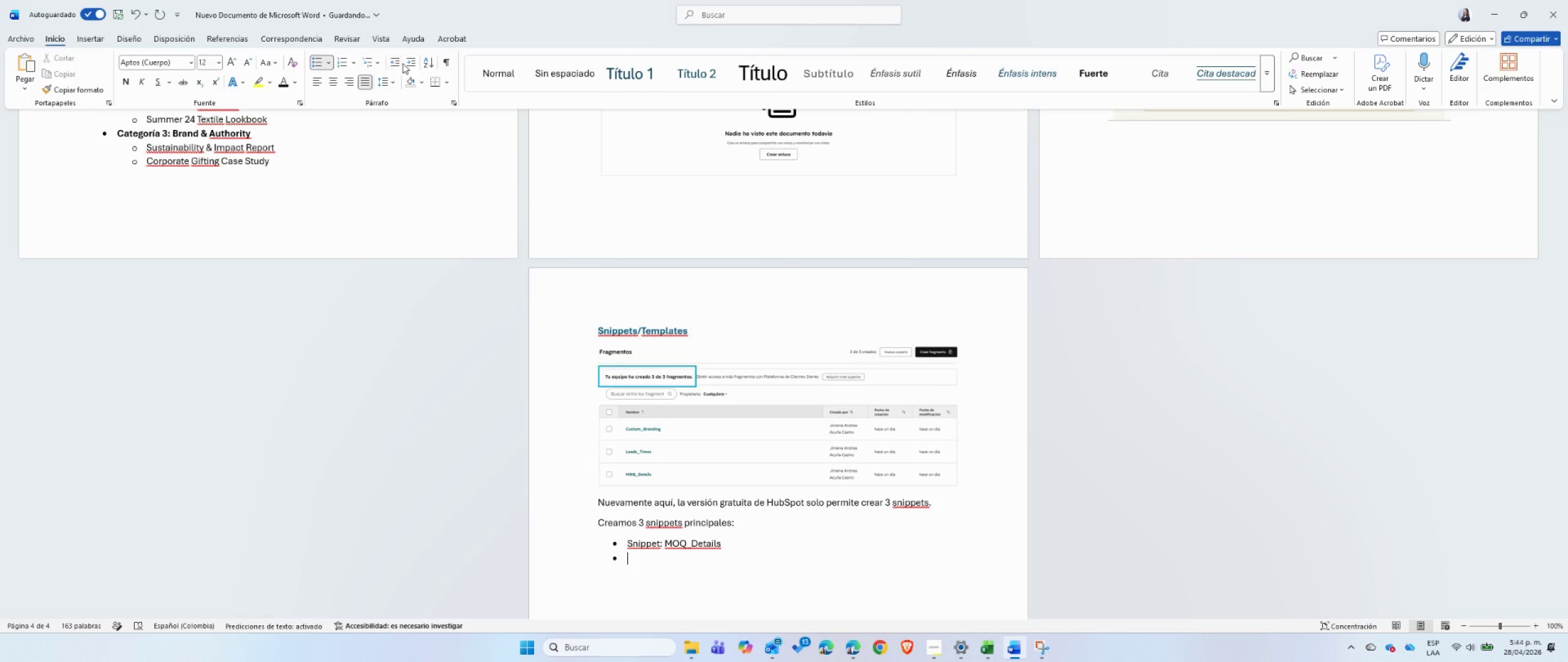 
double_click([405, 61])
 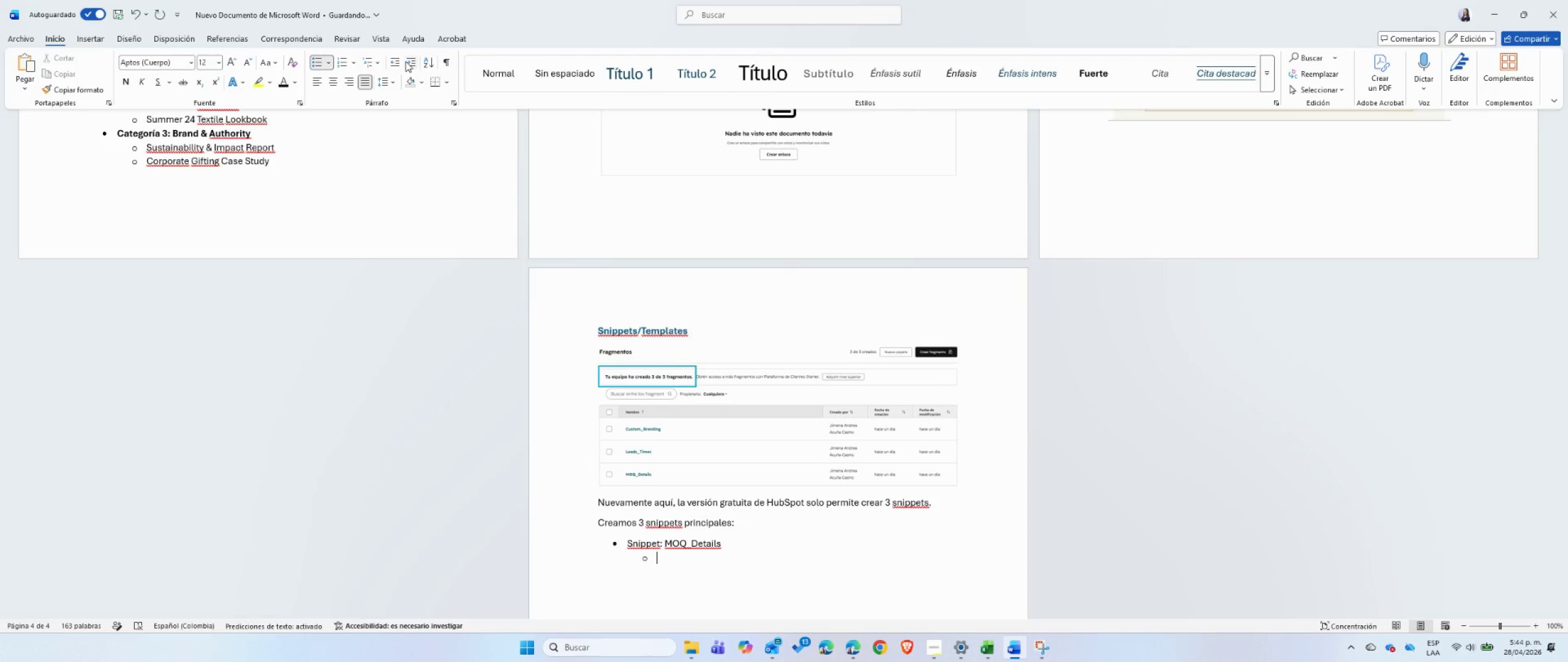 
type(Se utiliza para calificar al lead rapidamente. Responde a la pregunta m;as frecuente de los minoristas y redirige al documento log;istico de la Categor;ia 1. )
 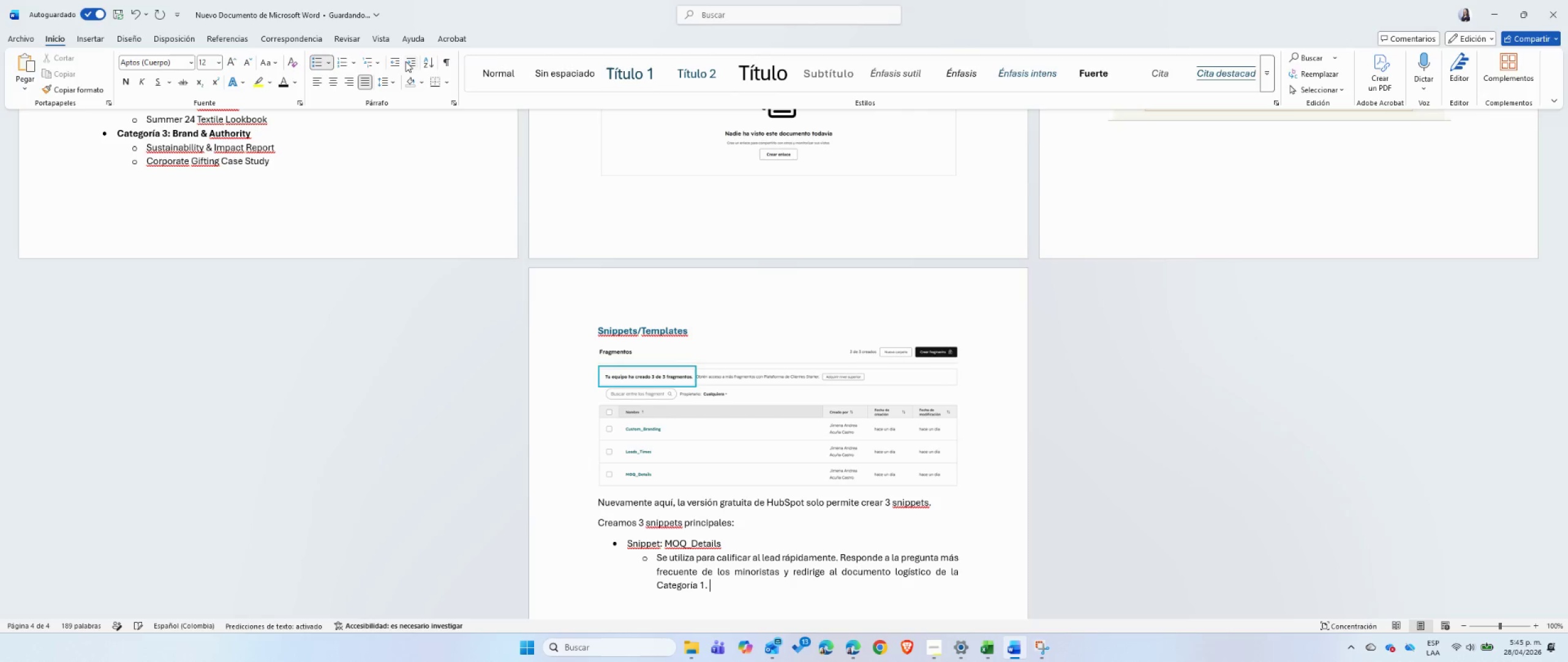 
key(Enter)
 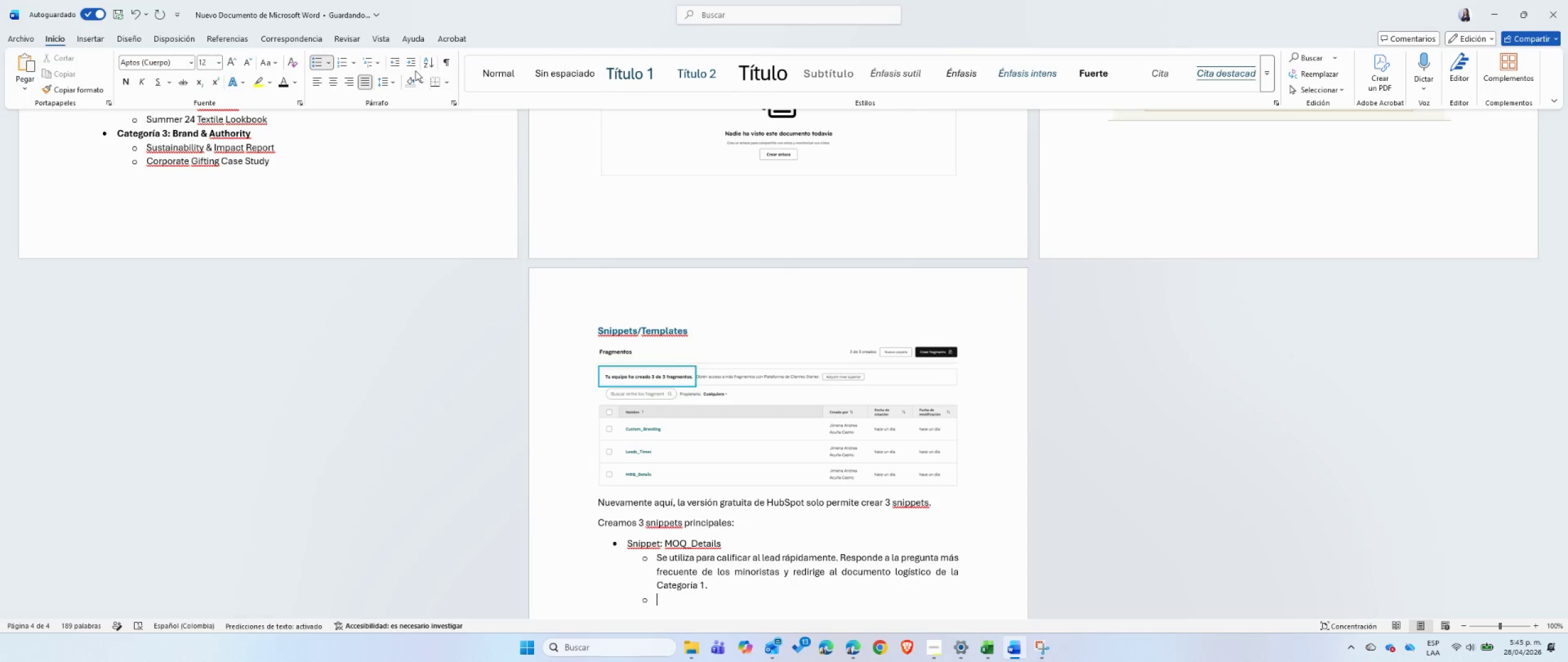 
left_click([394, 61])
 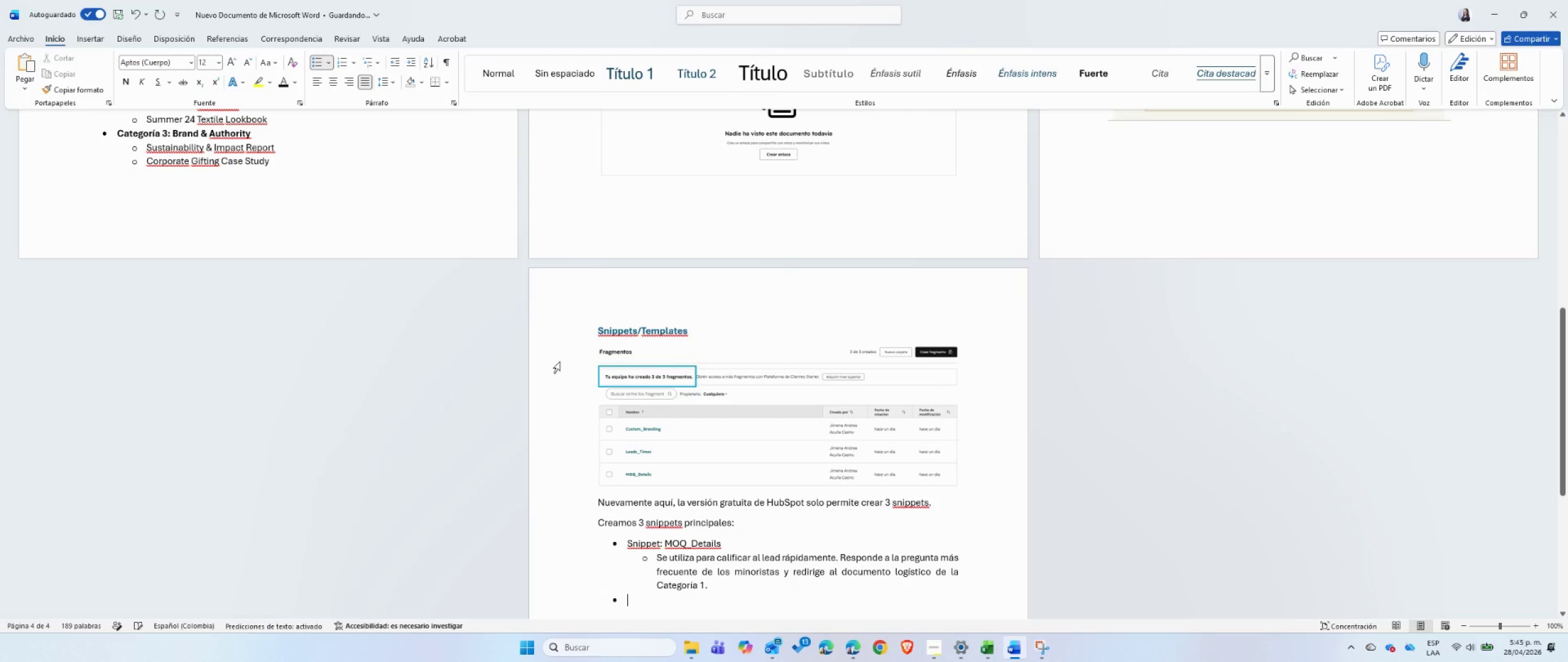 
scroll: coordinate [570, 368], scroll_direction: down, amount: 6.0
 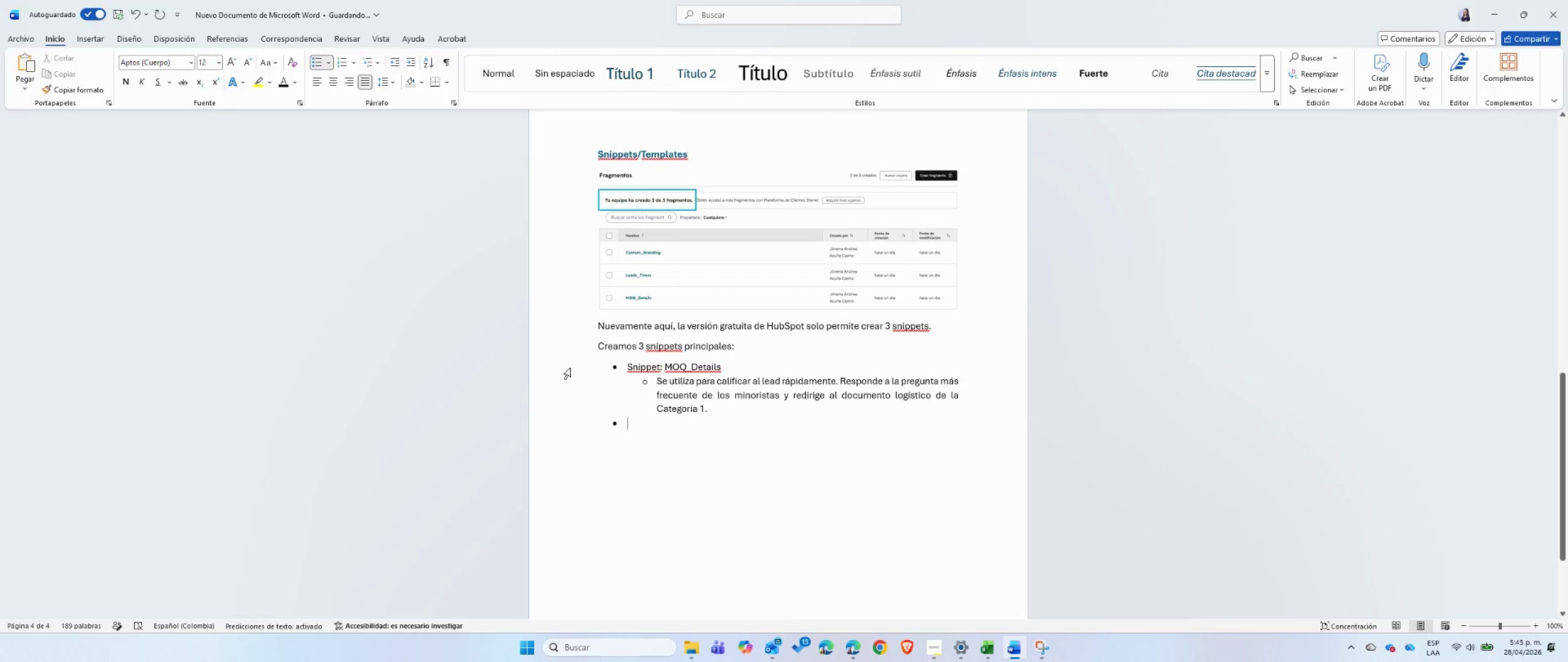 
type(Snippet> Custom_Branding)
 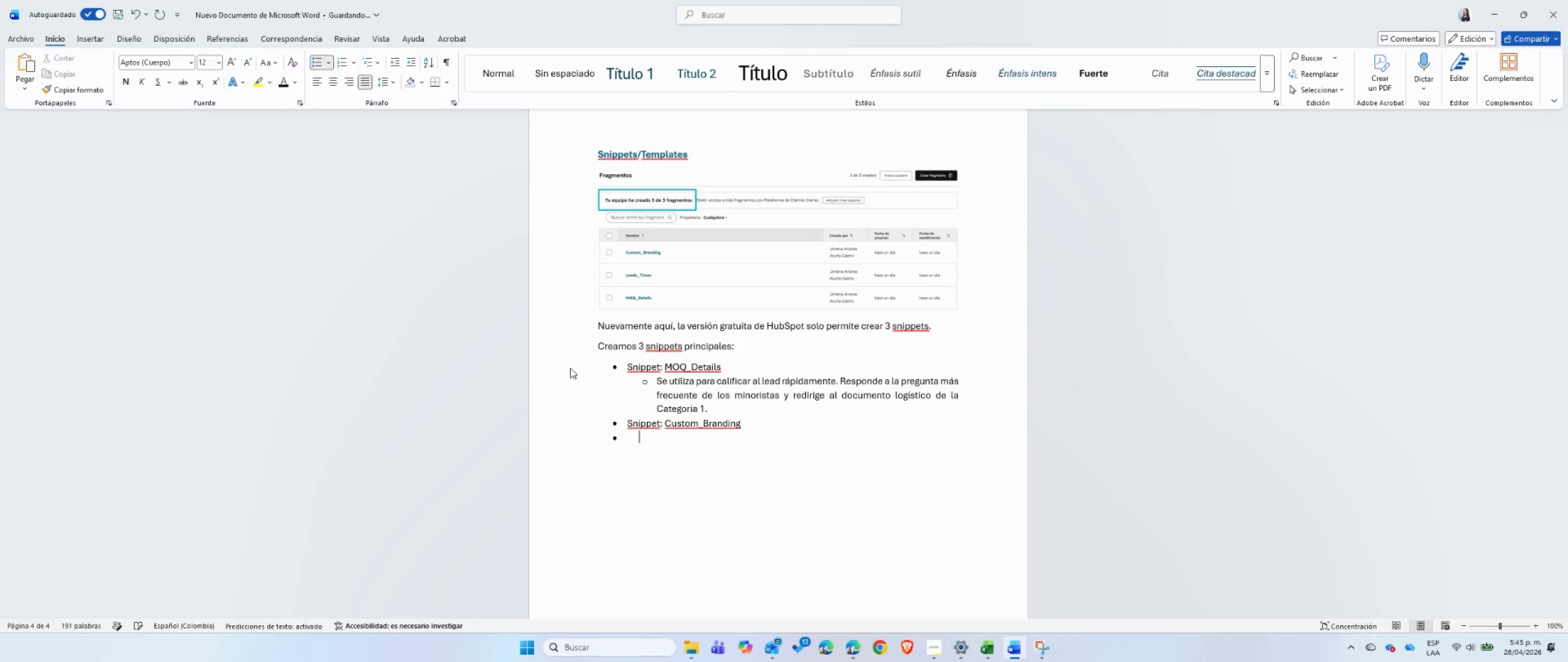 
 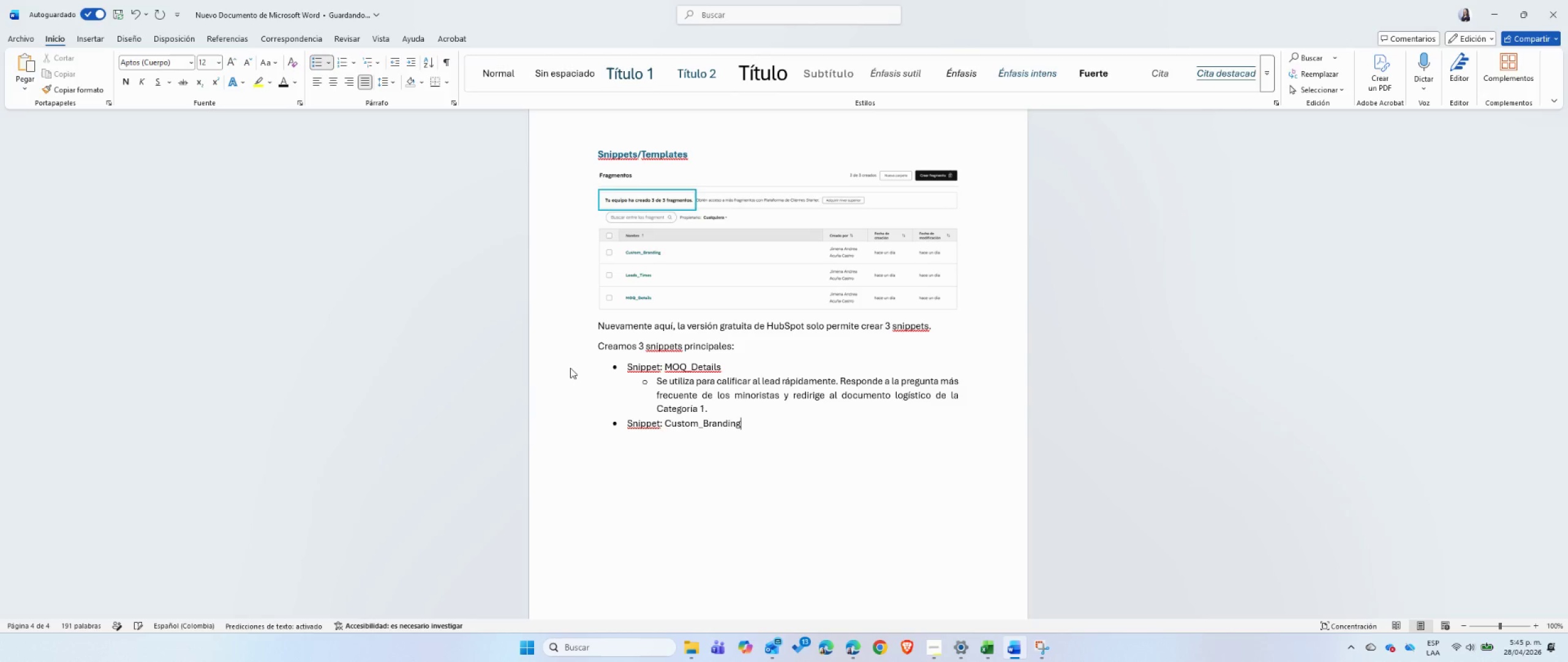 
key(Enter)
 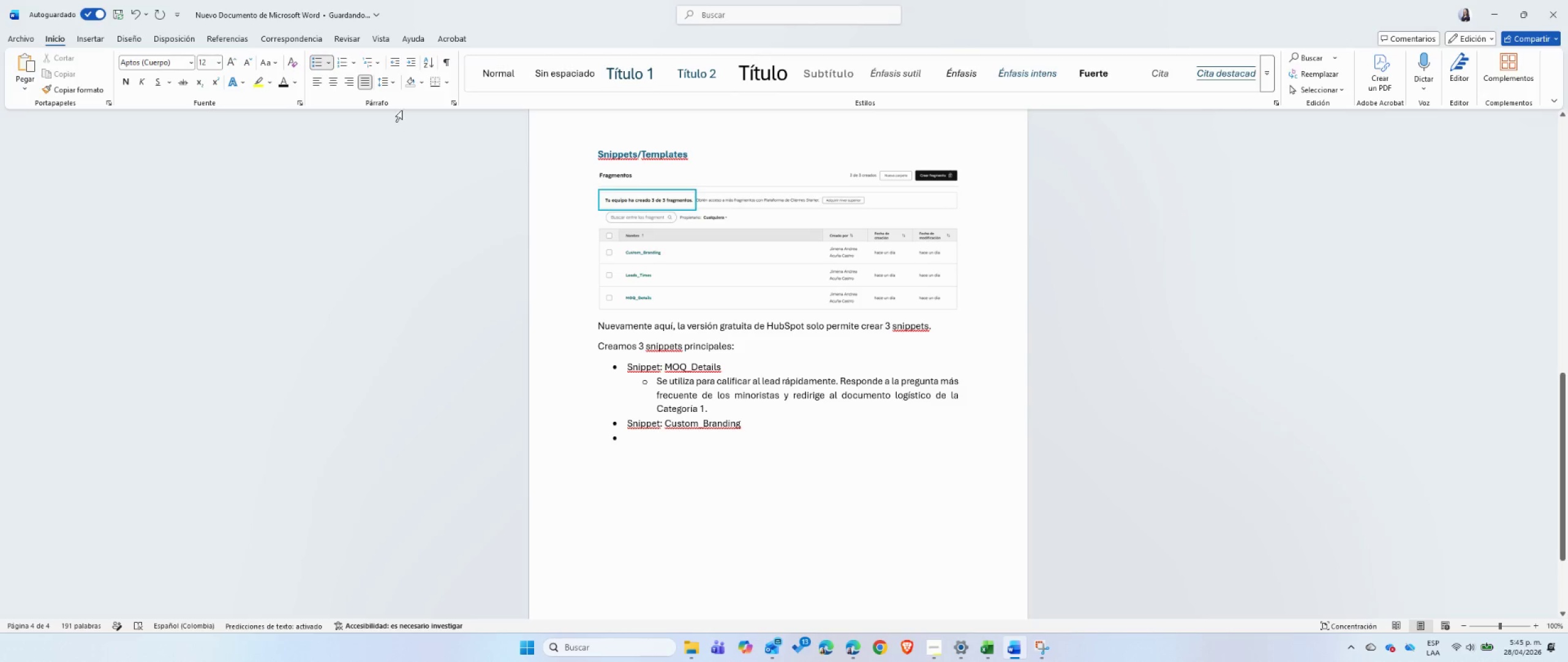 
left_click([407, 65])
 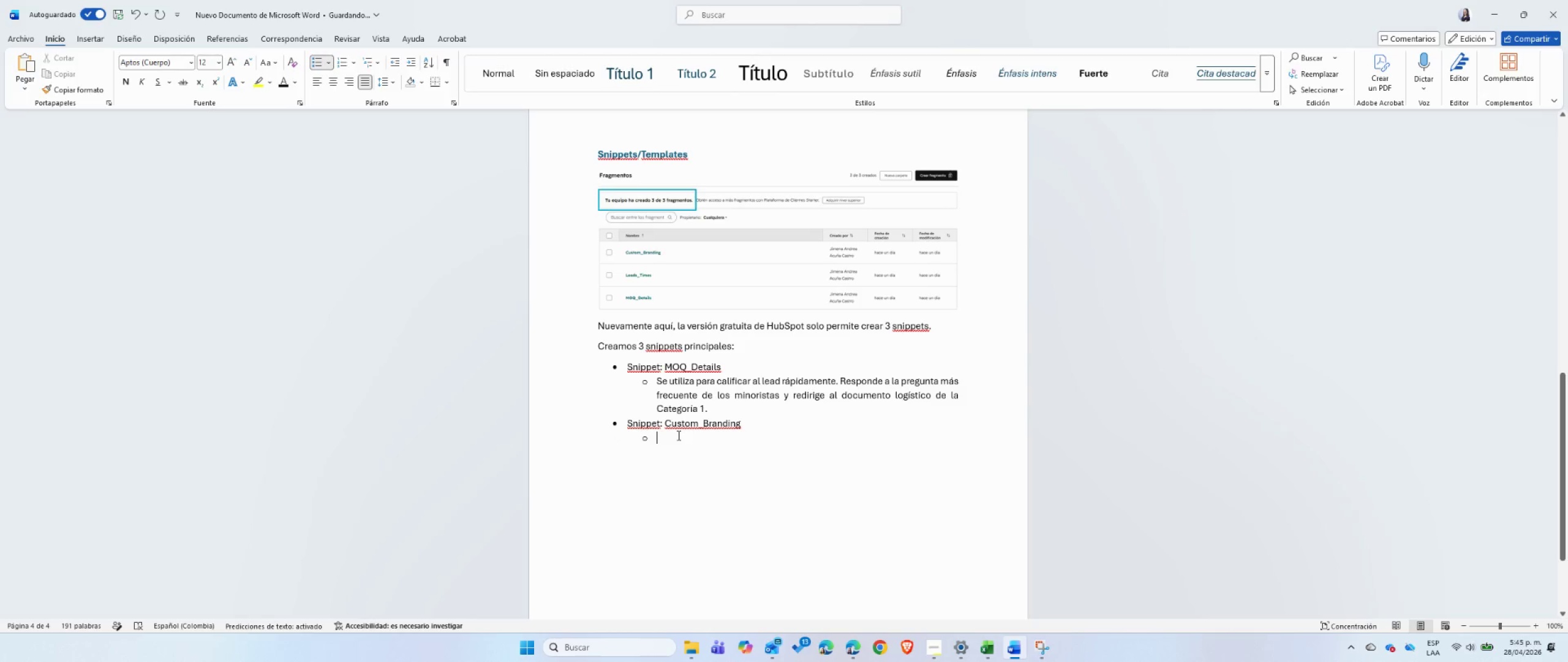 
type(Ideal para el segmento de Corporate Gofters. Ataca directamente la necesidad de pr)
key(Backspace)
type(ersonalizaci;on y posiciona el servicio como algo @Bespoke@ *a la medidad)
key(Backspace)
type((, aumentando el valor percibido. )
 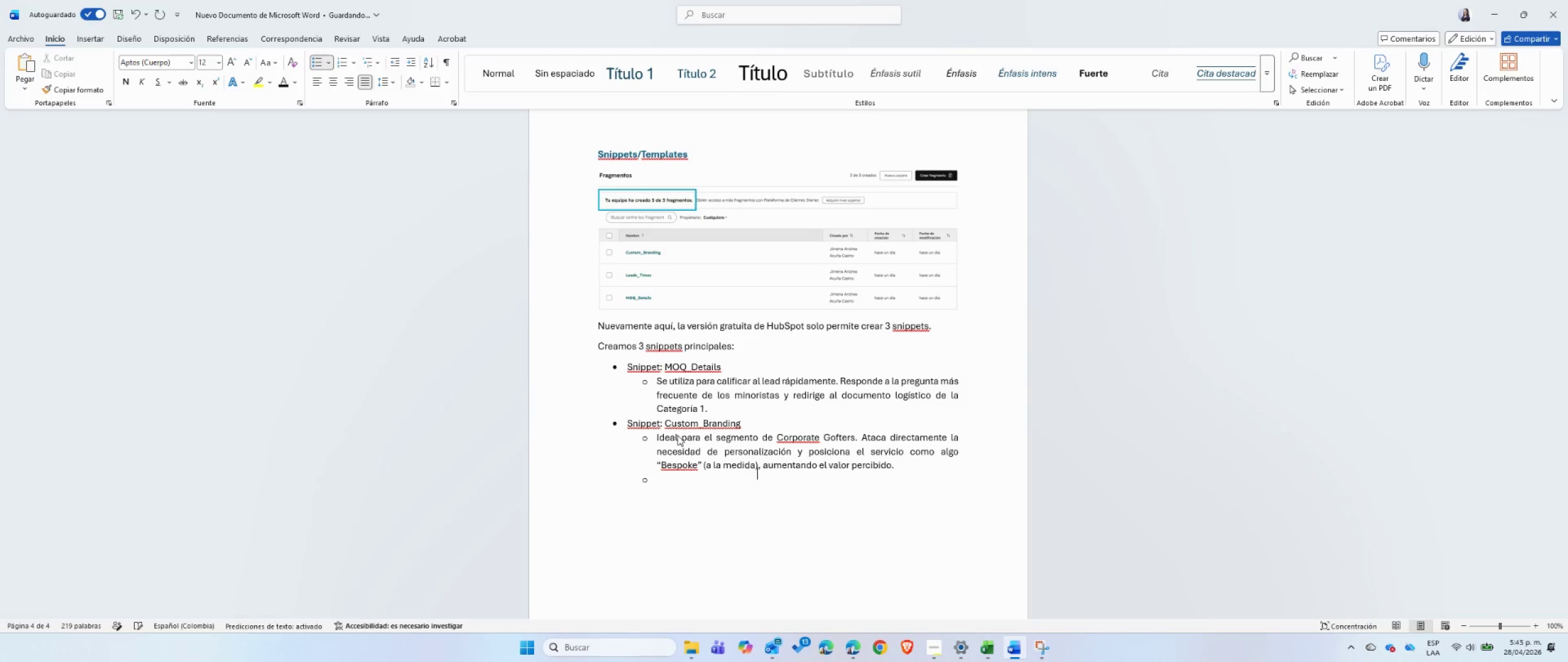 
 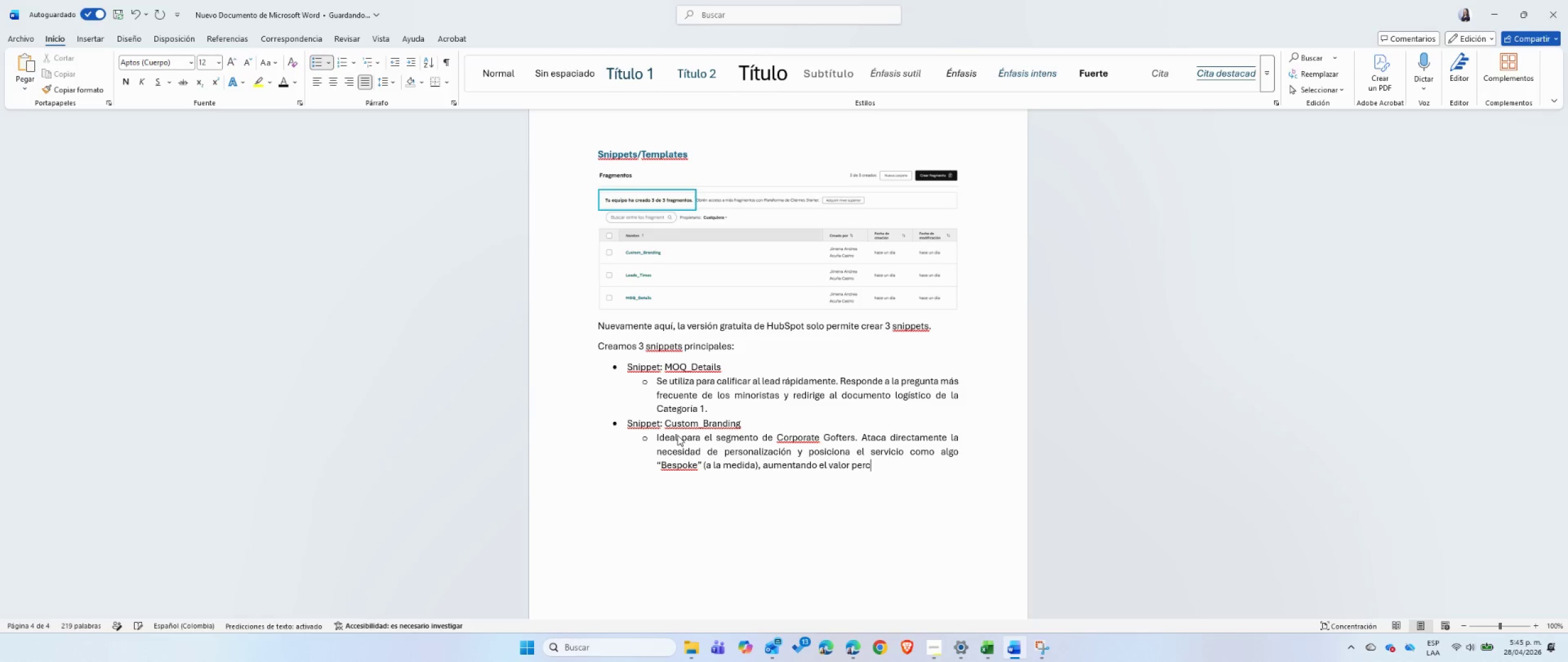 
key(Enter)
 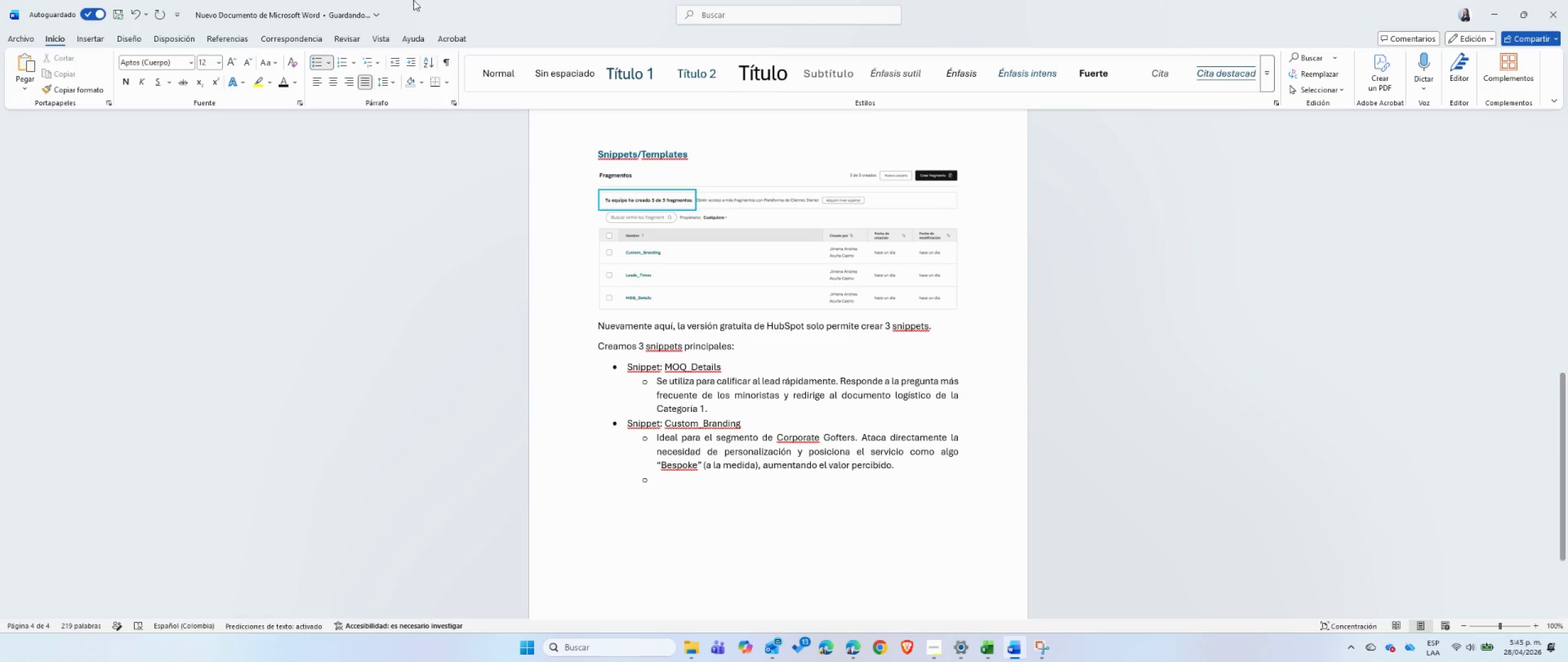 
left_click([394, 66])
 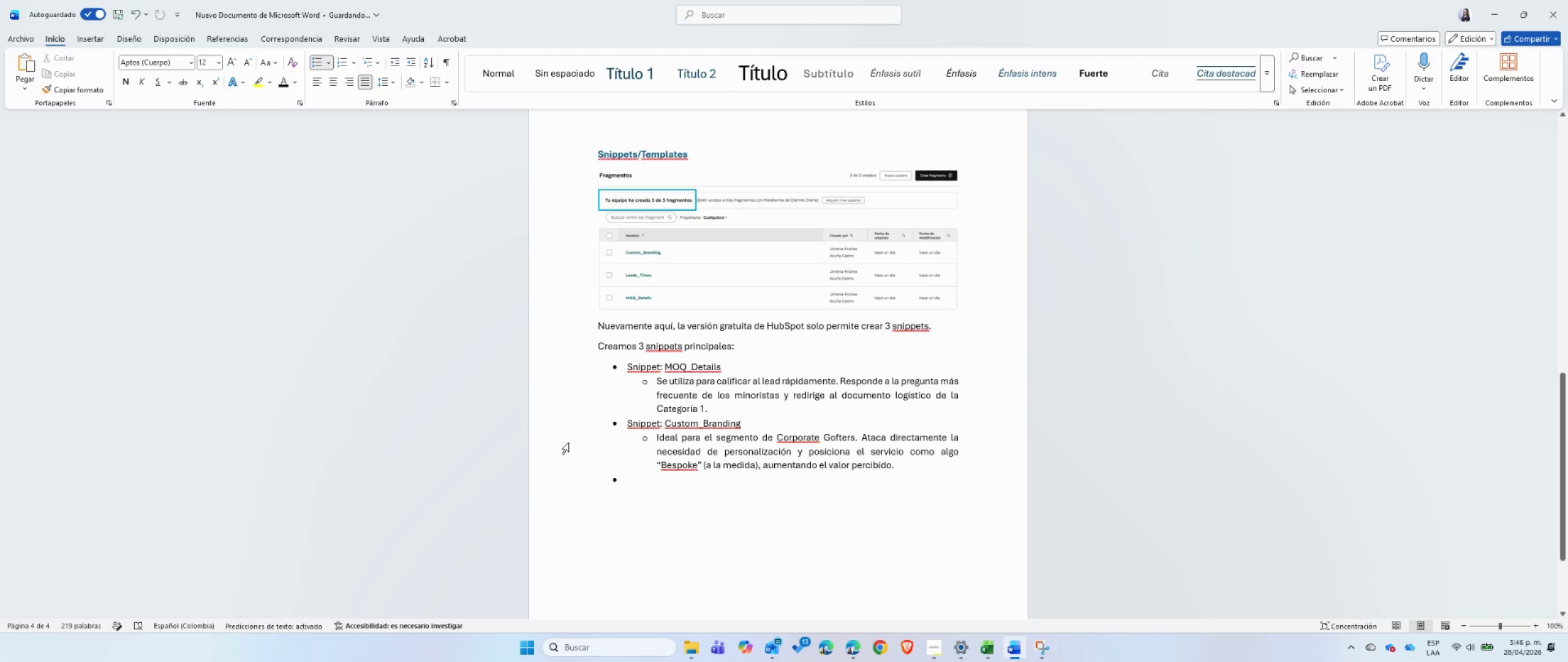 
type(Snippet> Lead>Times)
key(Backspace)
key(Backspace)
key(Backspace)
key(Backspace)
key(Backspace)
key(Backspace)
type(_Times)
 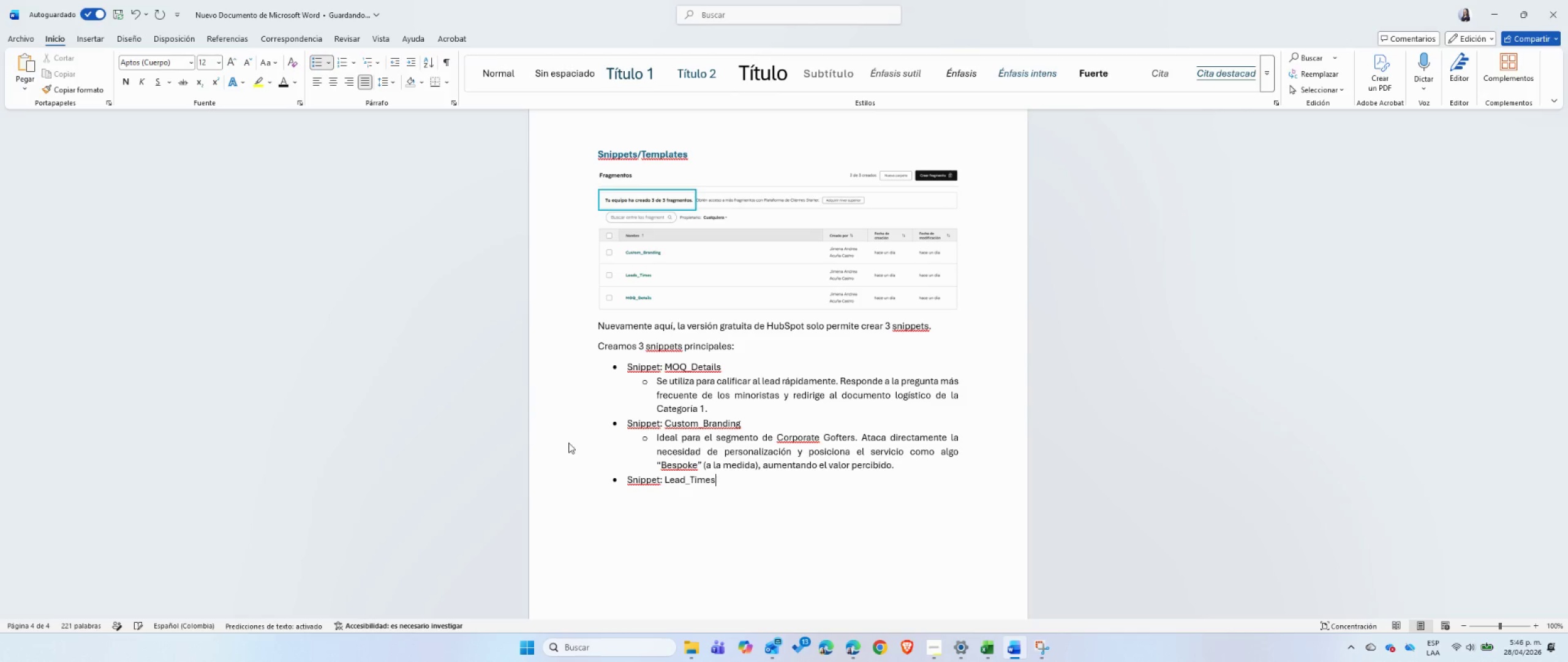 
key(Enter)
 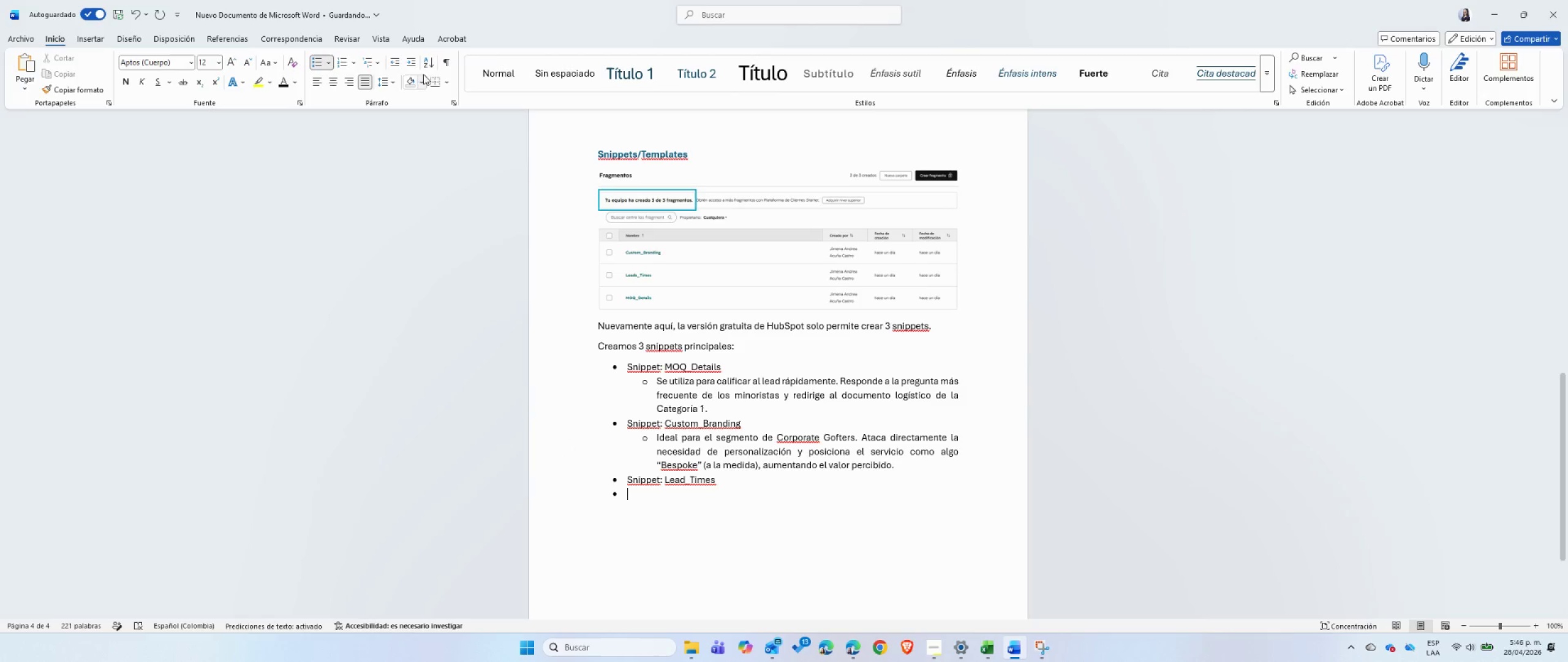 
left_click([416, 65])
 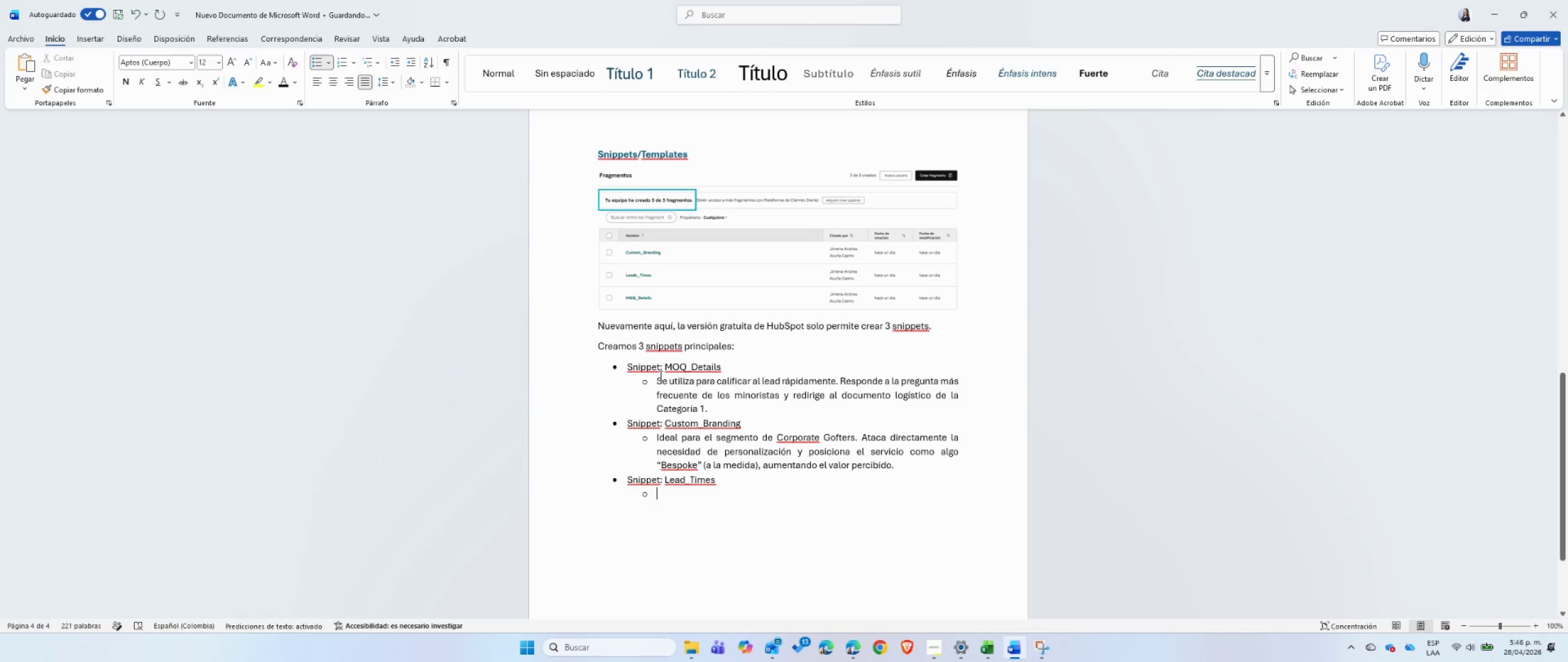 
type(Gestiona las expectativas de entrega desde el inio. E)
key(Backspace)
key(Backspace)
key(Backspace)
key(Backspace)
type(cio. Es cr;itico para los segmentos de Subscription Box y Museum Shops que trabajan con cronogramas estrictos)
 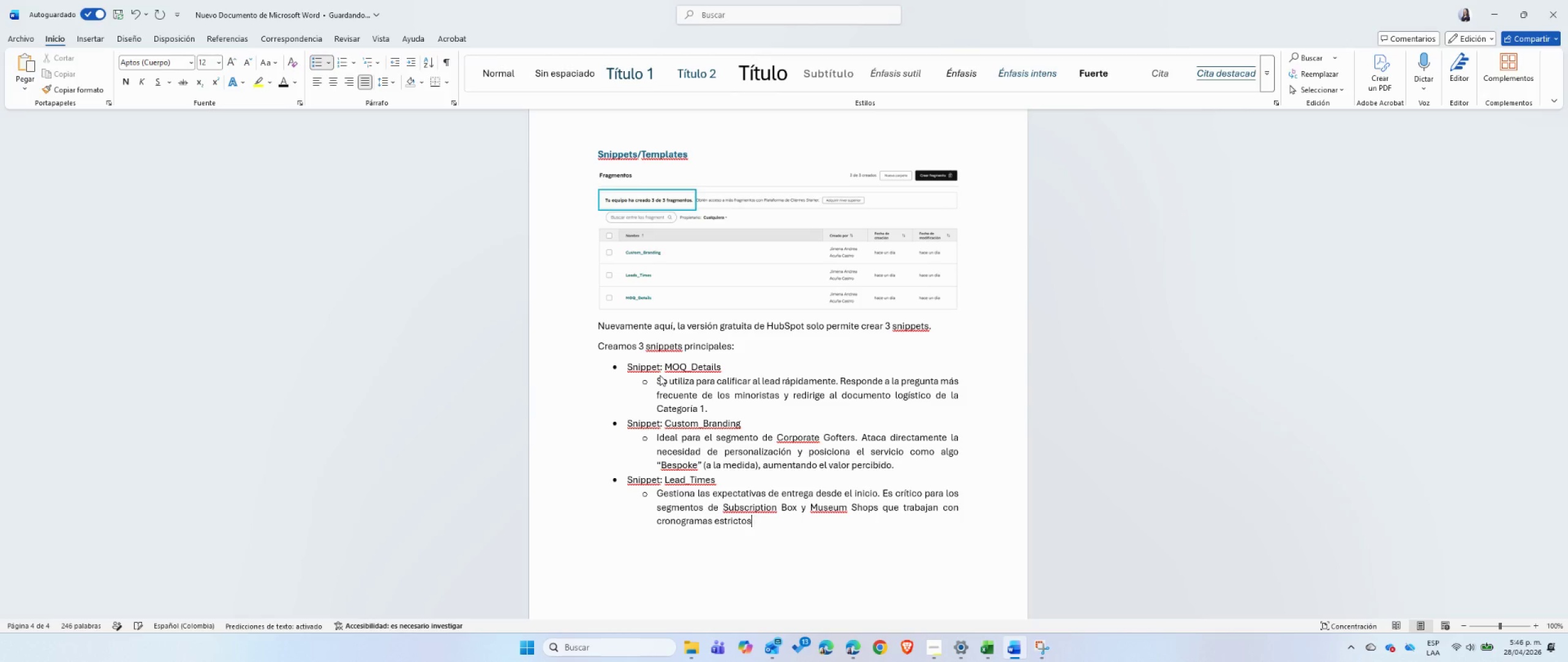 
type( de inves)
key(Backspace)
type(ntarios.)
key(Backspace)
key(Backspace)
type(. )
 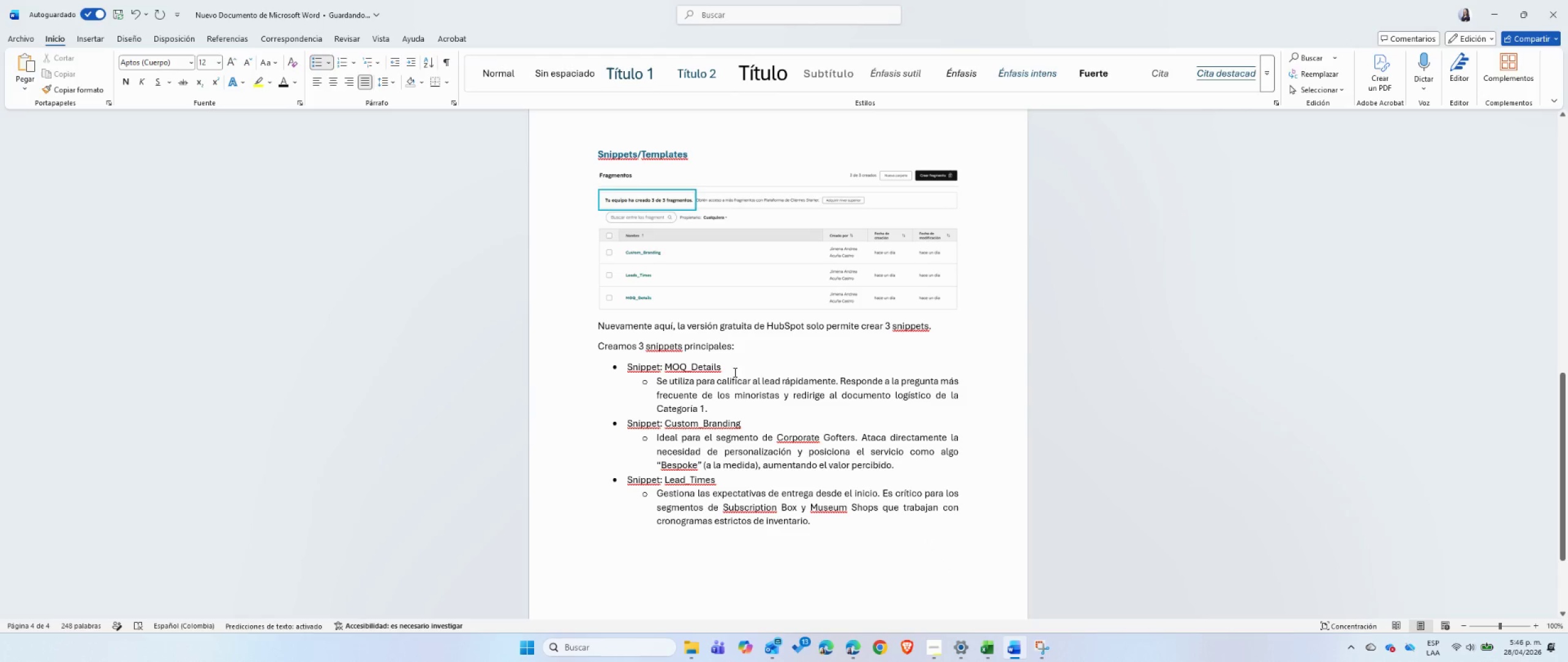 
left_click_drag(start_coordinate=[728, 369], to_coordinate=[625, 367])
 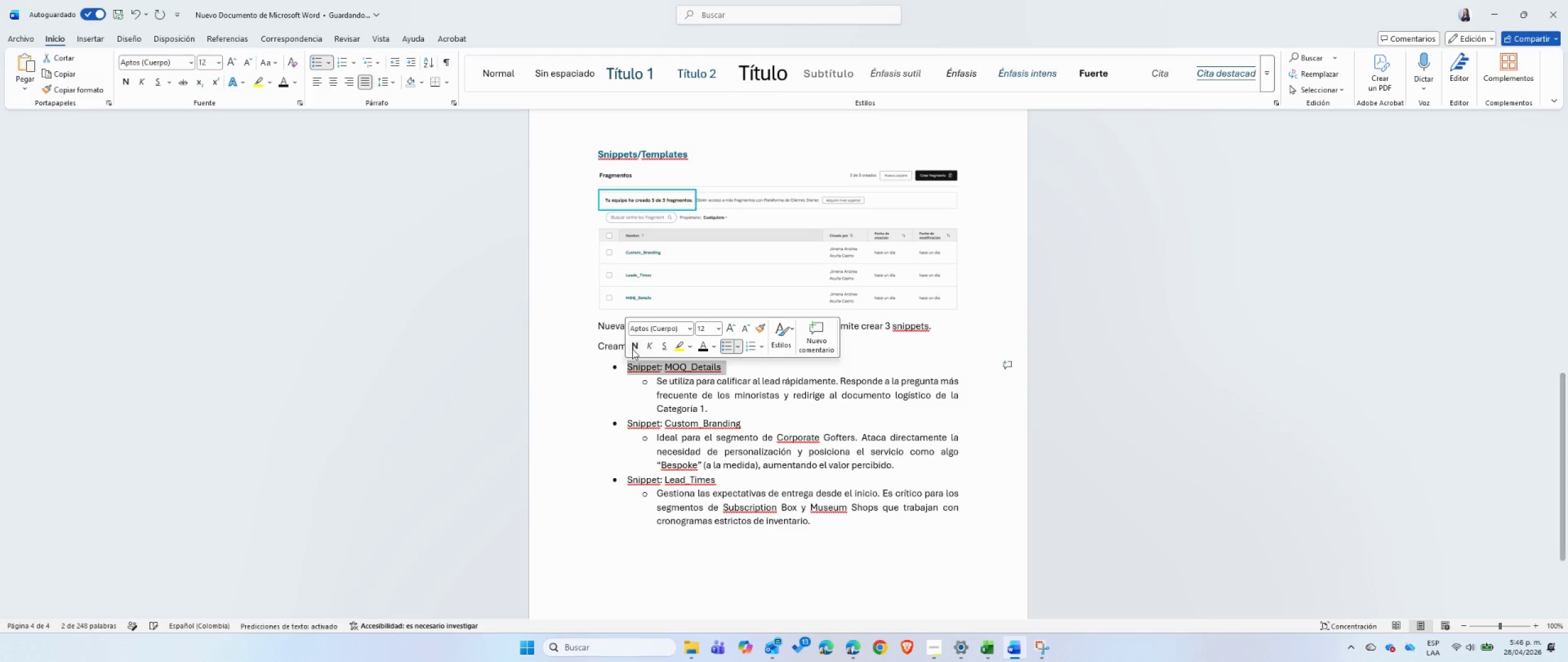 
left_click([633, 348])
 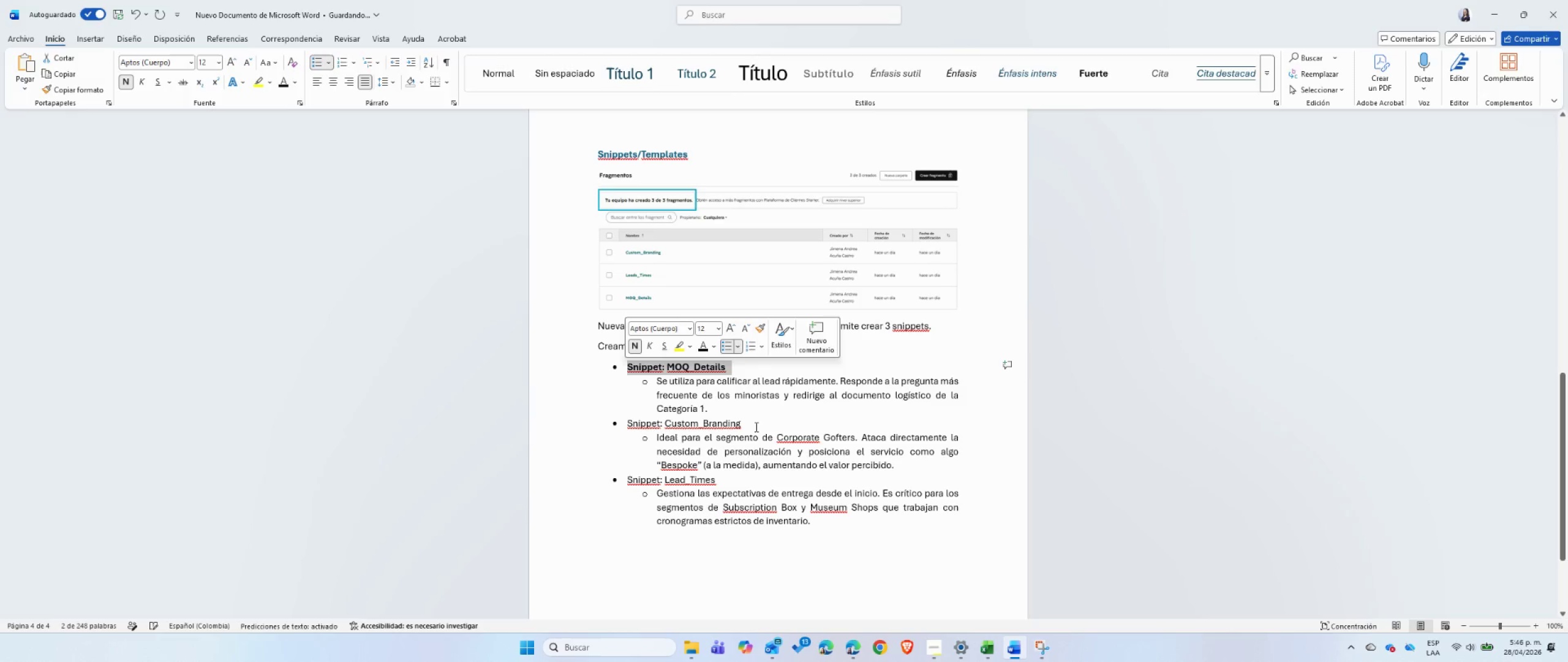 
left_click_drag(start_coordinate=[754, 424], to_coordinate=[625, 425])
 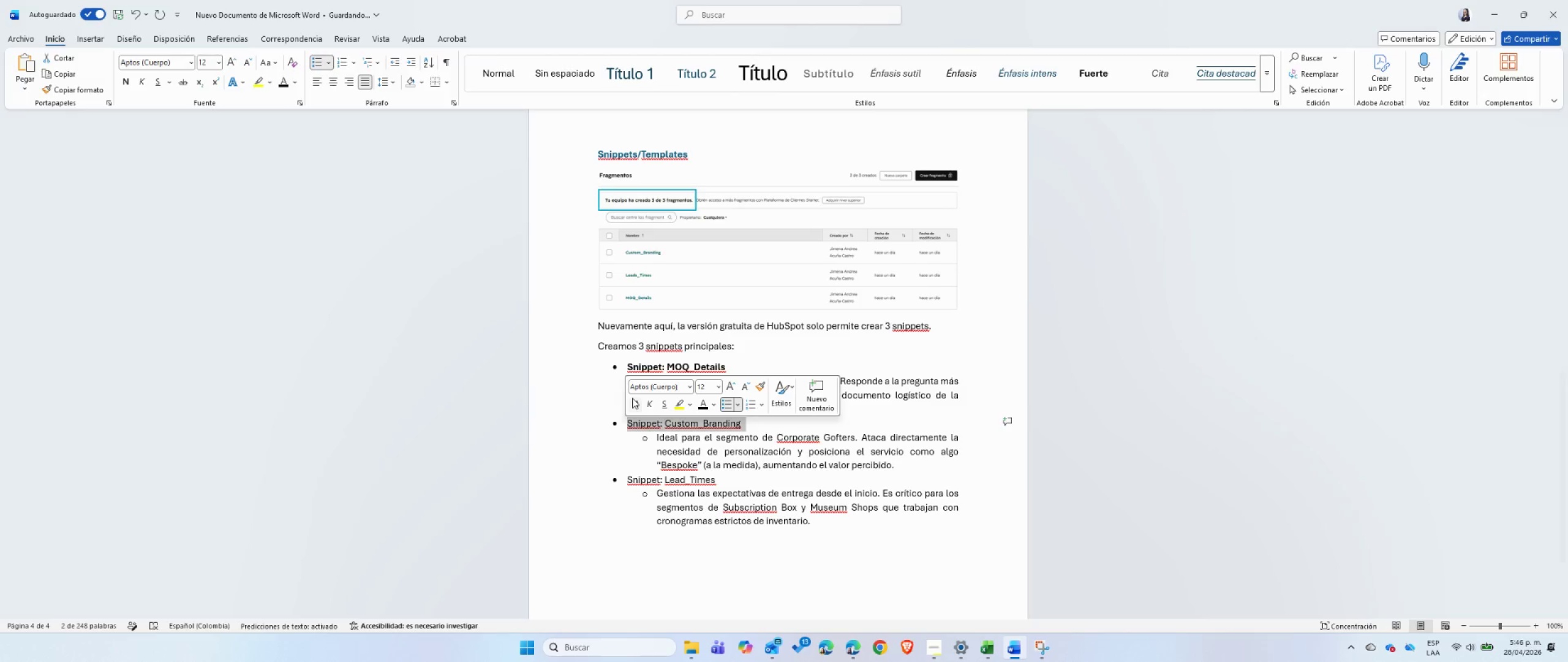 
left_click([632, 398])
 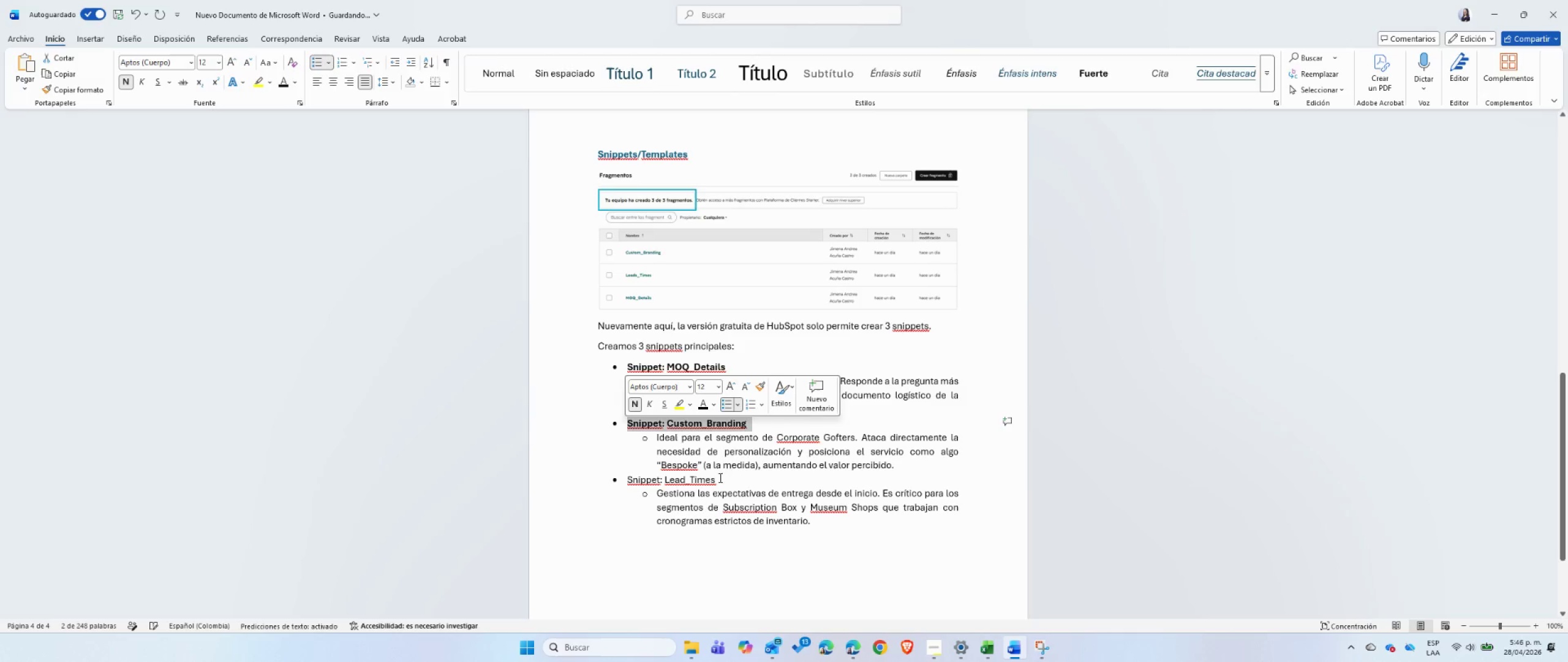 
left_click_drag(start_coordinate=[725, 480], to_coordinate=[627, 482])
 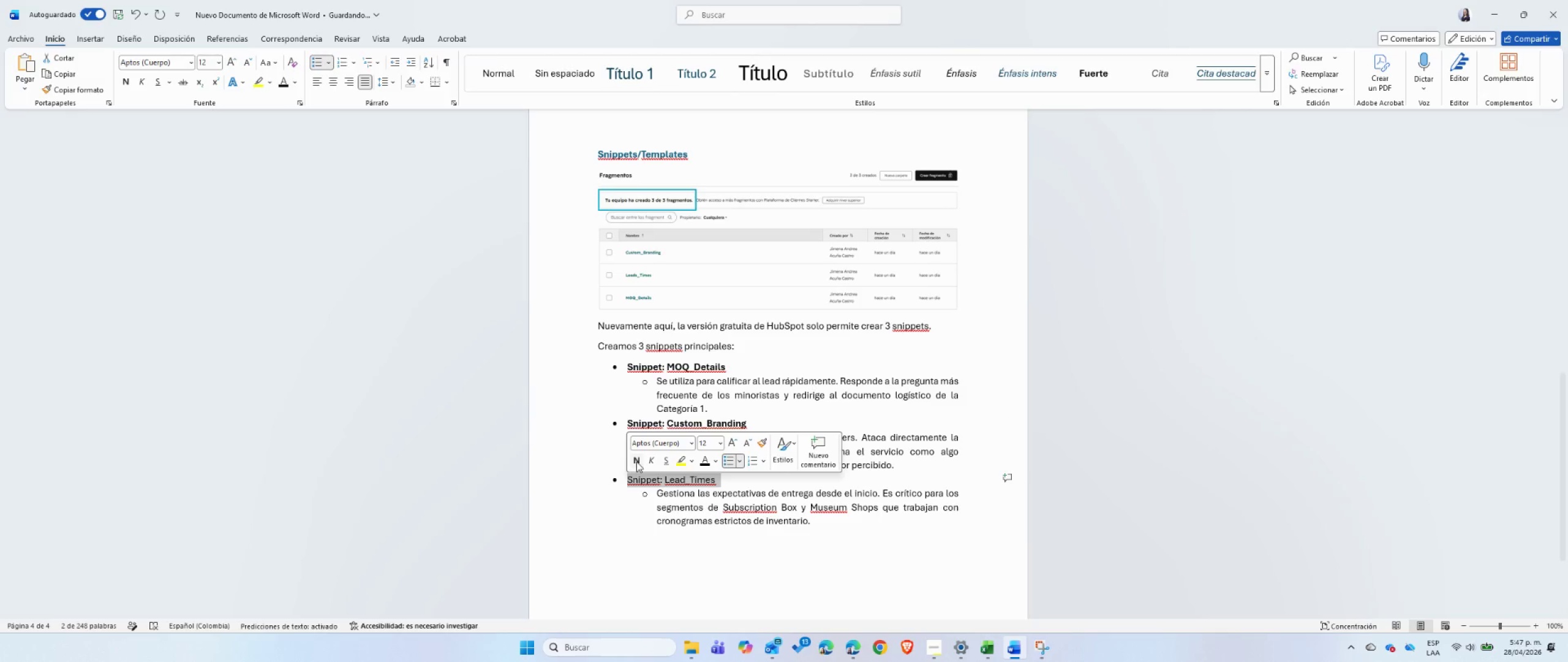 
left_click([636, 462])
 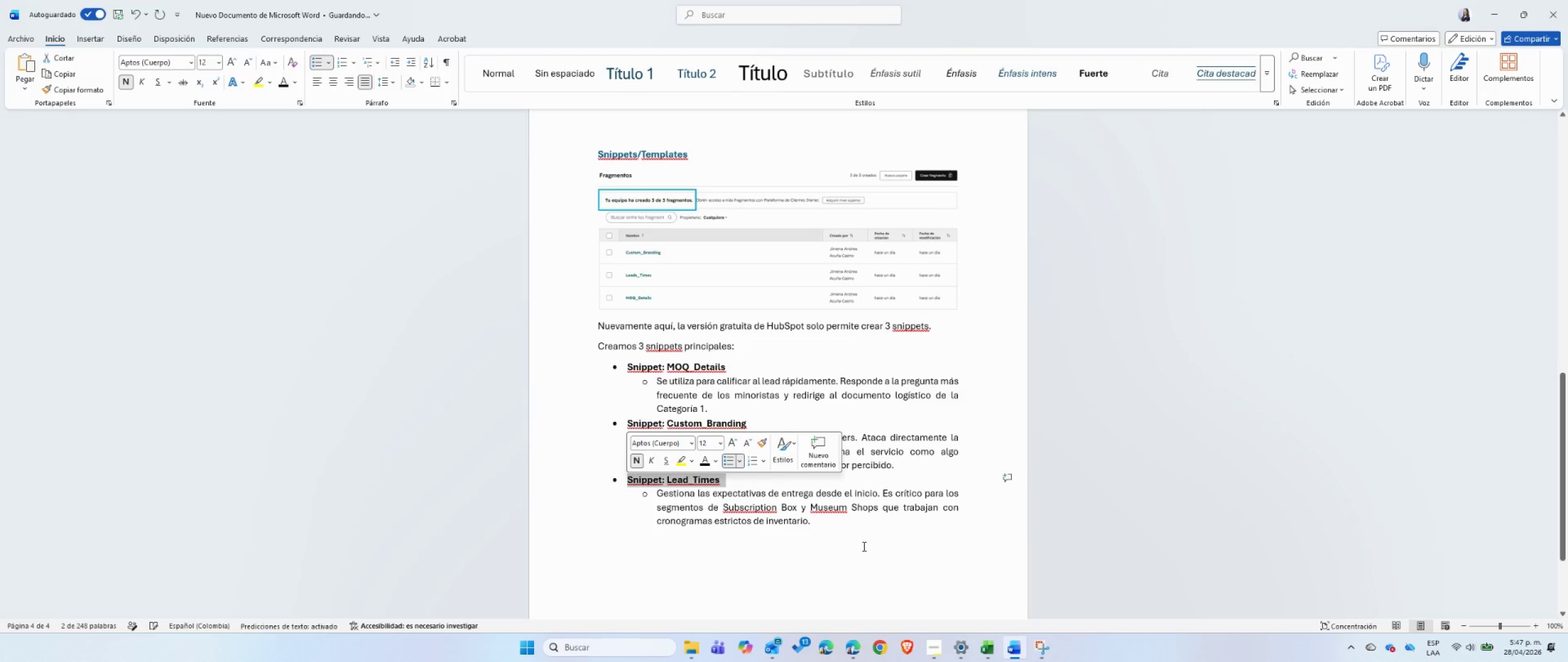 
left_click([854, 530])
 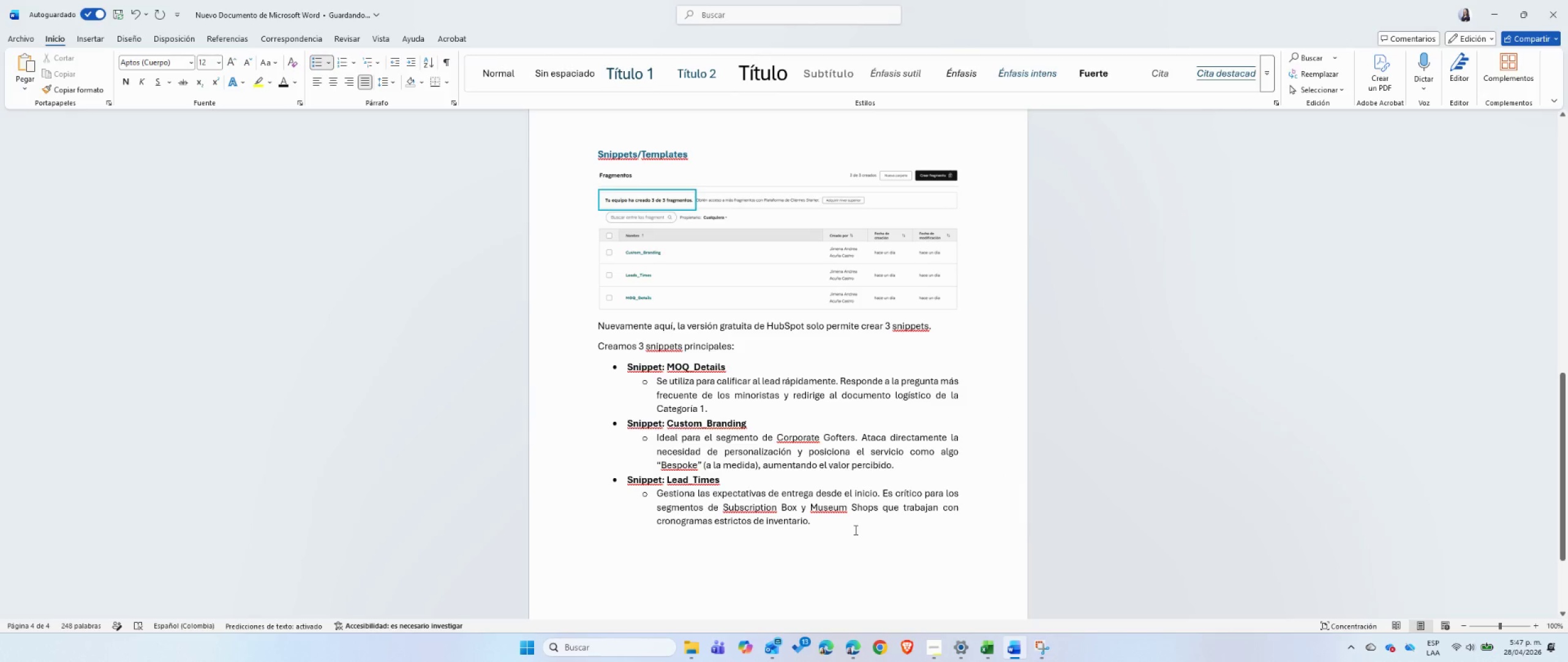 
scroll: coordinate [854, 530], scroll_direction: down, amount: 1.0
 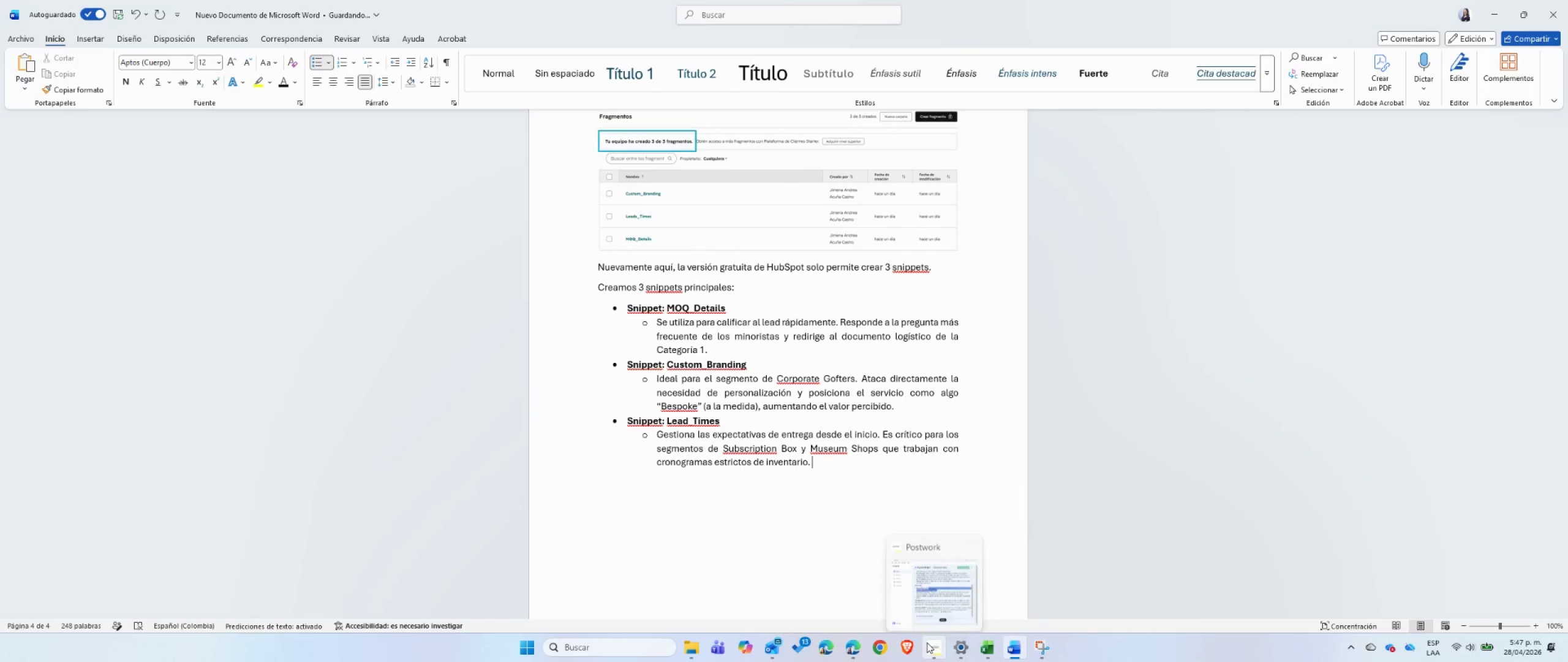 
wait(5.22)
 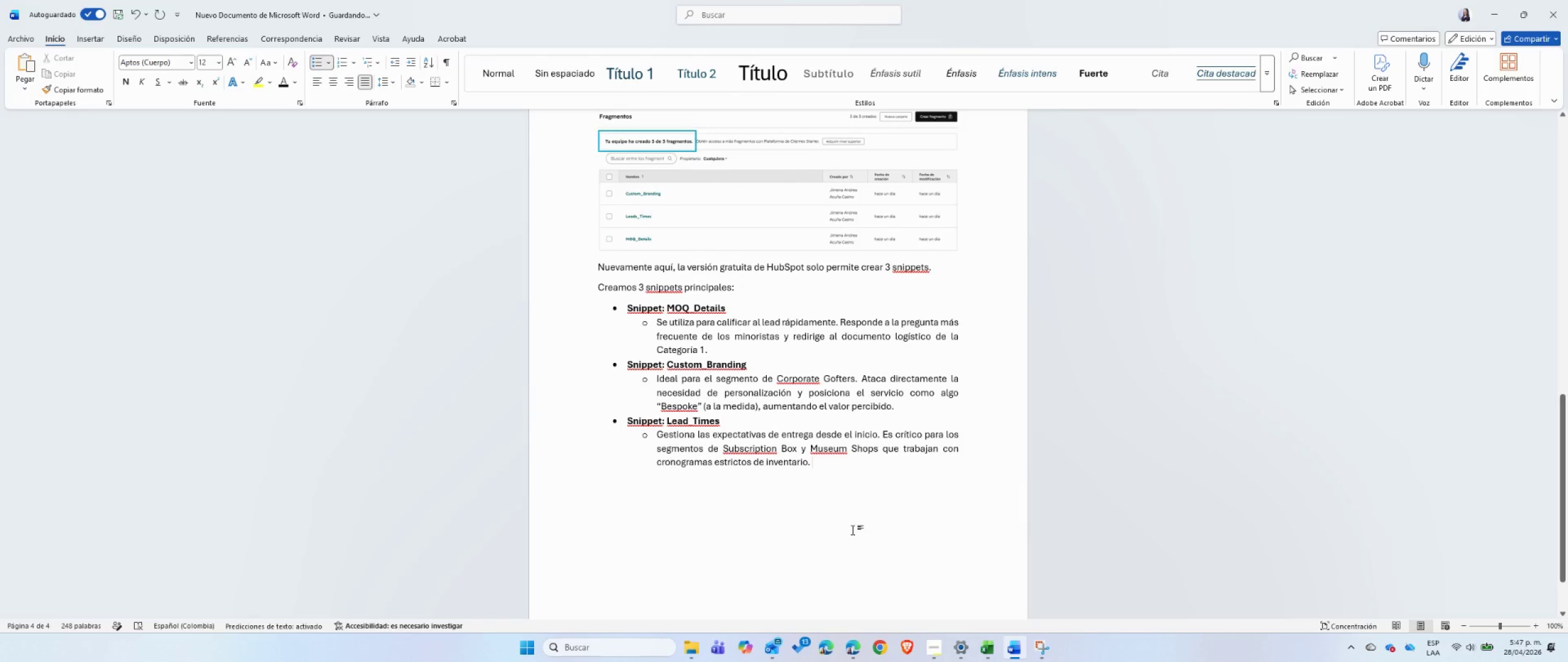 
left_click([17, 39])
 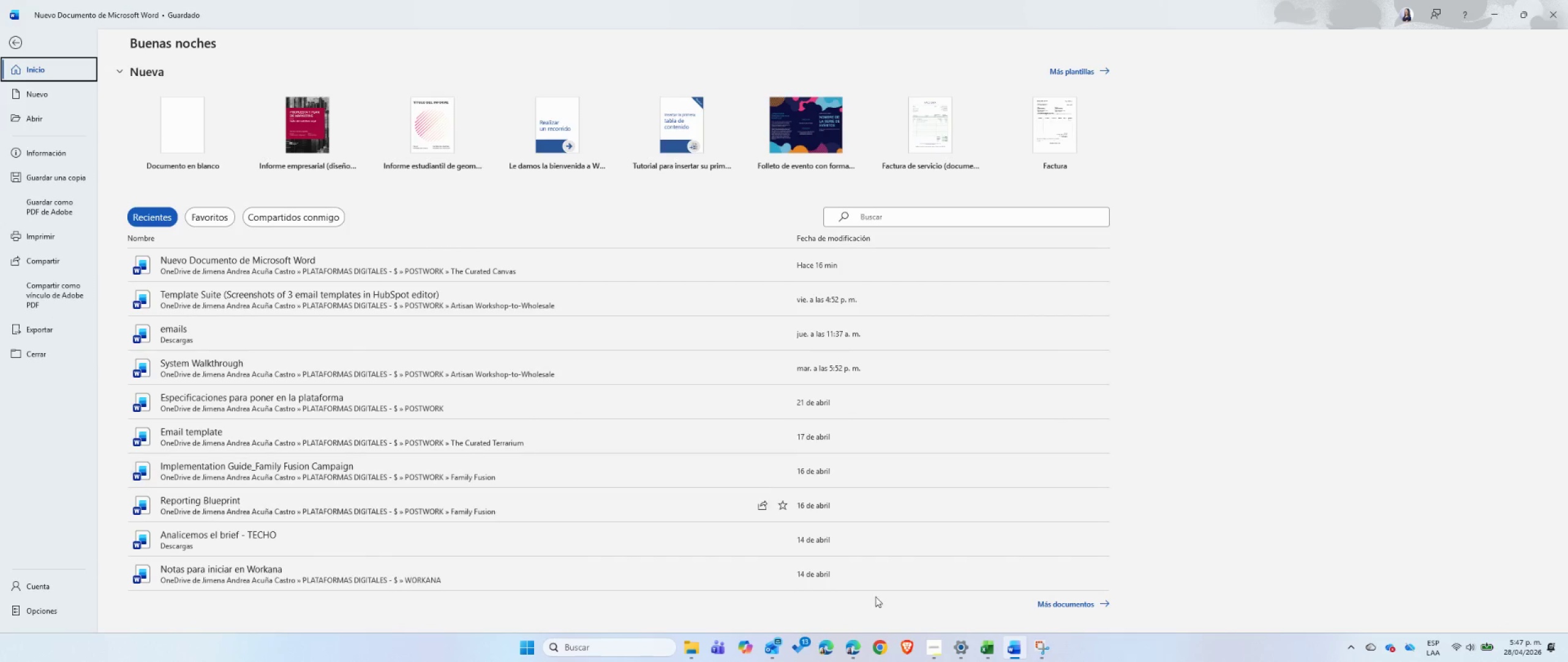 
left_click([1013, 652])
 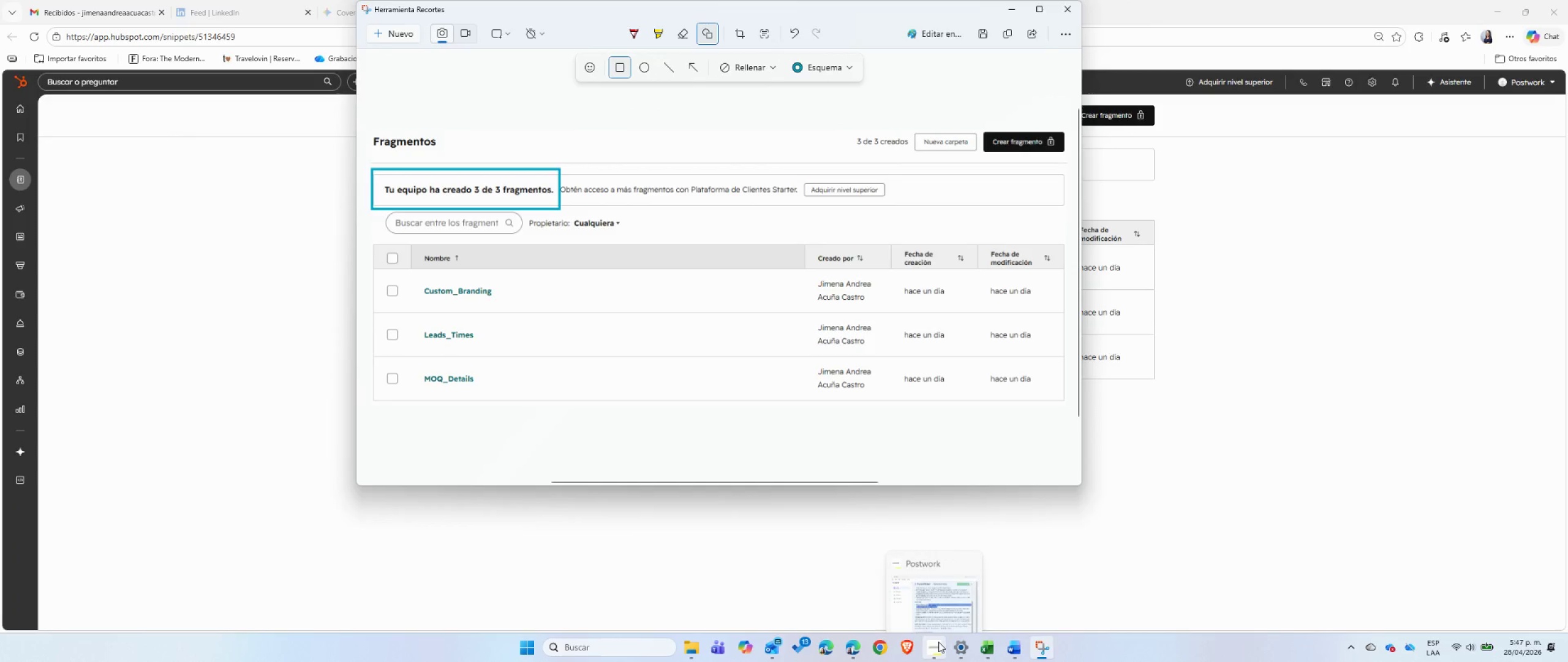 
left_click([952, 585])